 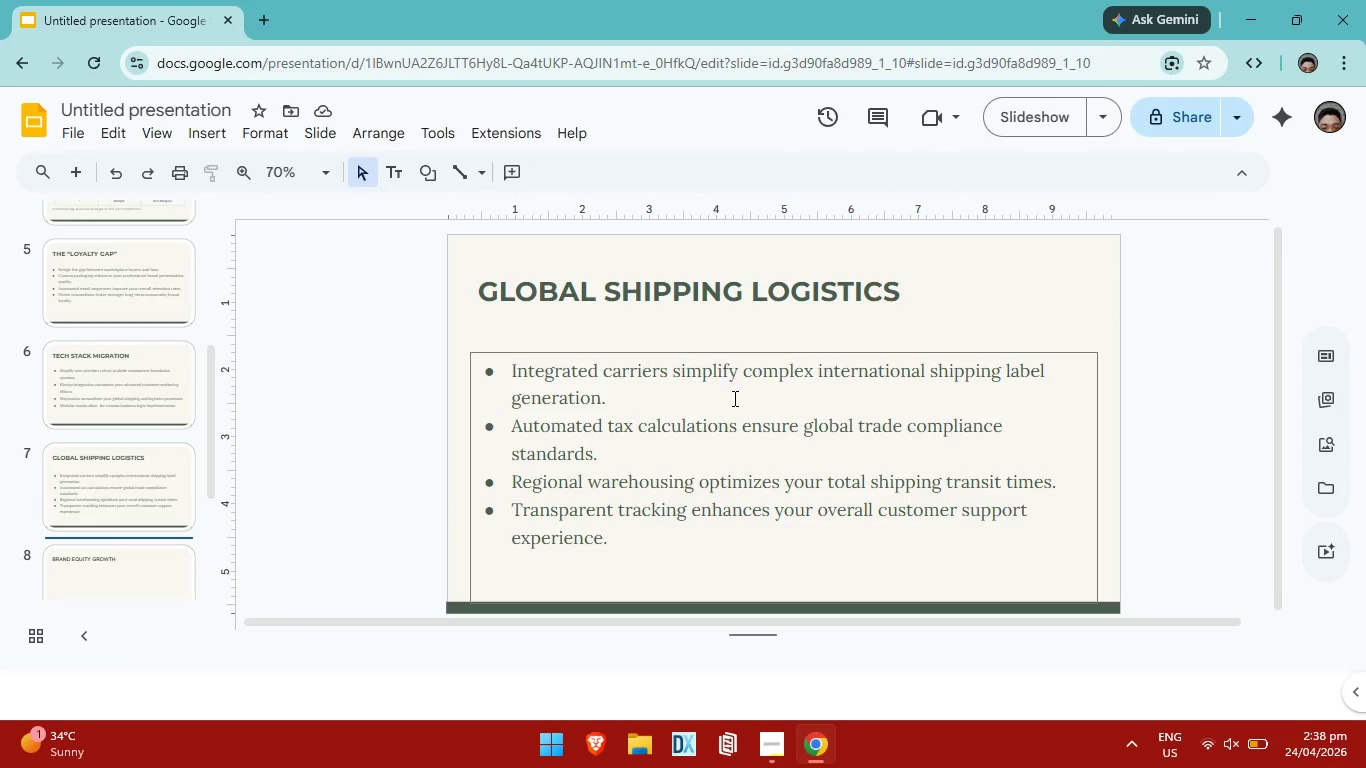 
scroll: coordinate [46, 437], scroll_direction: down, amount: 3.0
 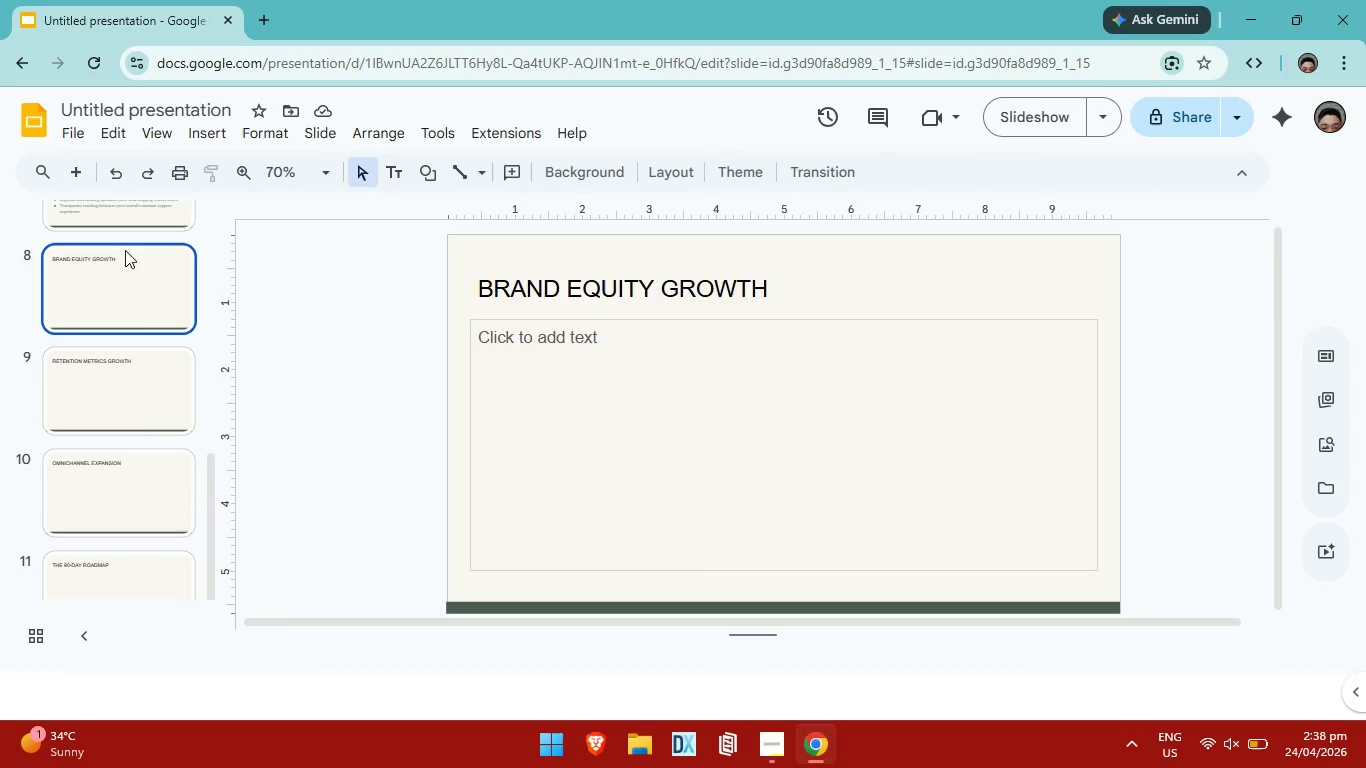 
scroll: coordinate [136, 346], scroll_direction: up, amount: 1.0
 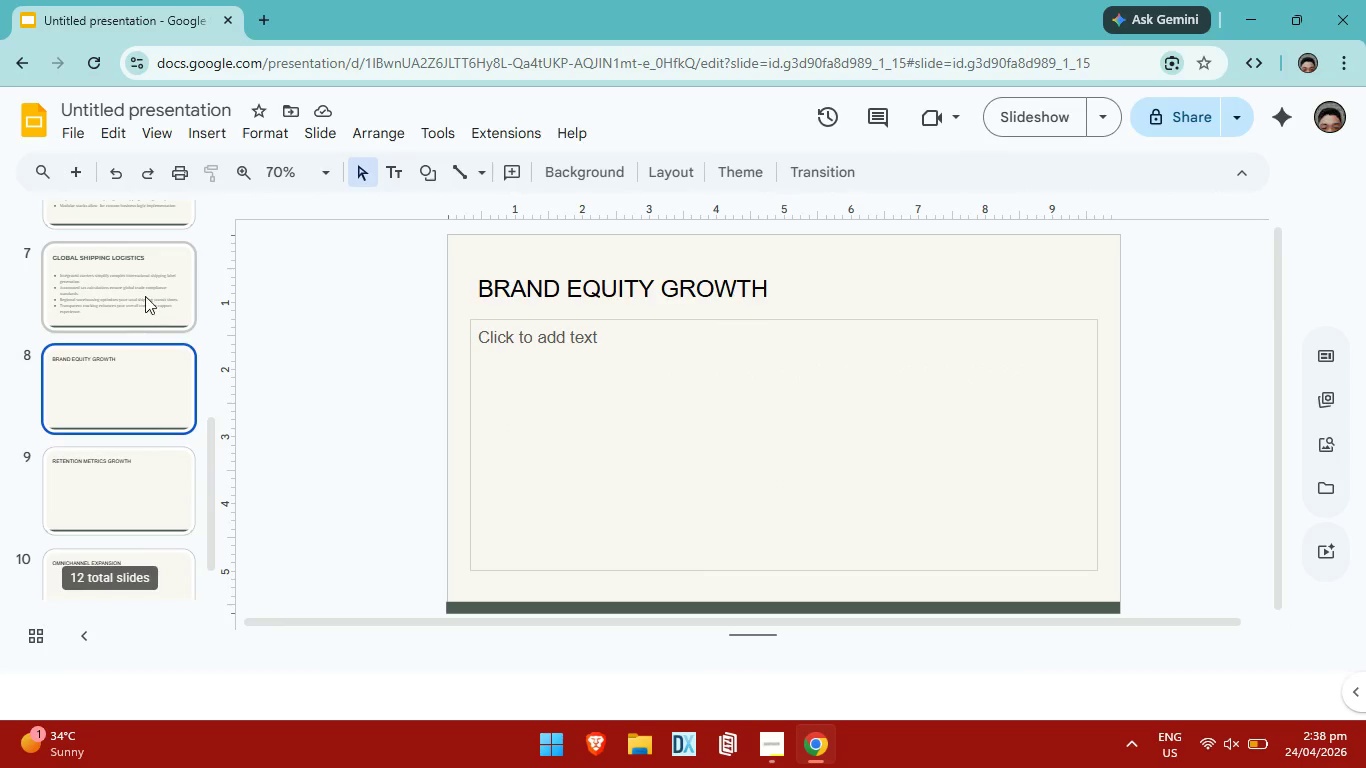 
left_click([145, 291])
 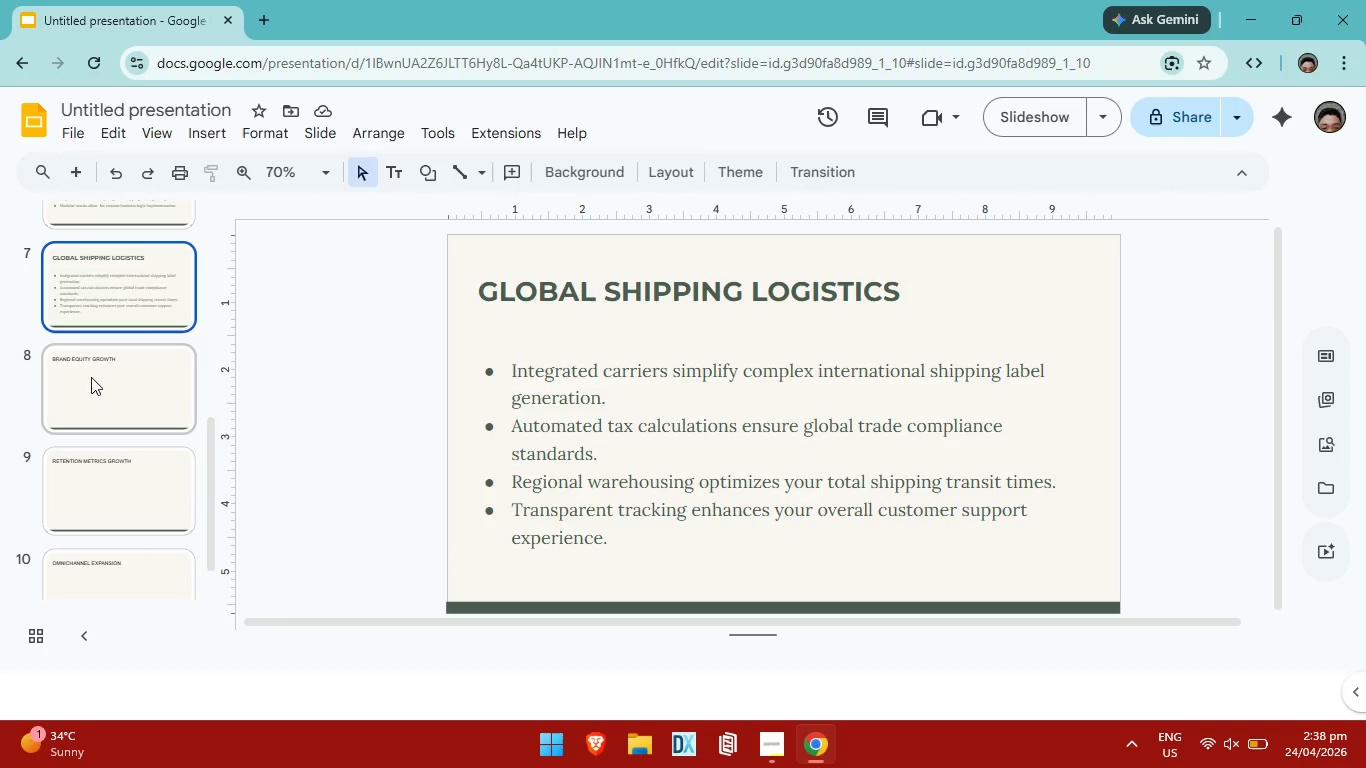 
left_click([787, 293])
 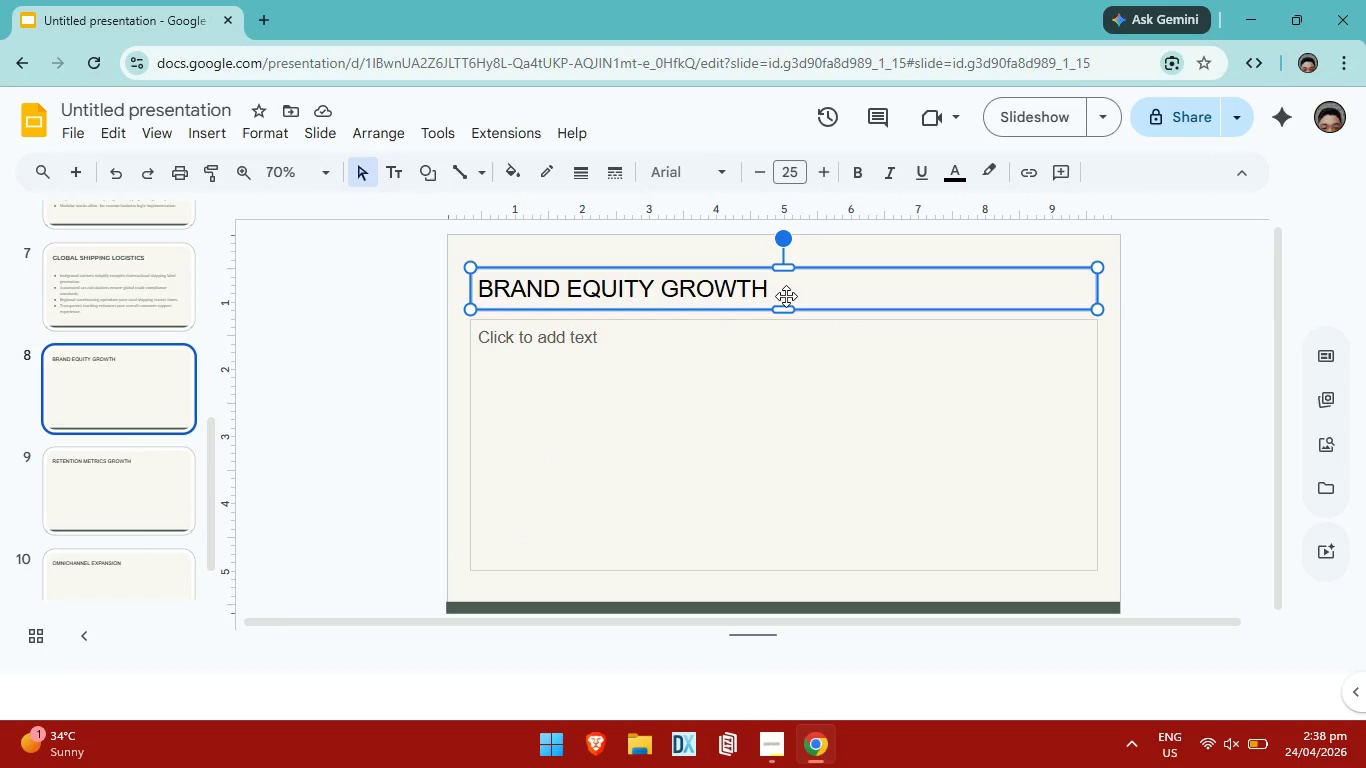 
left_click([786, 296])
 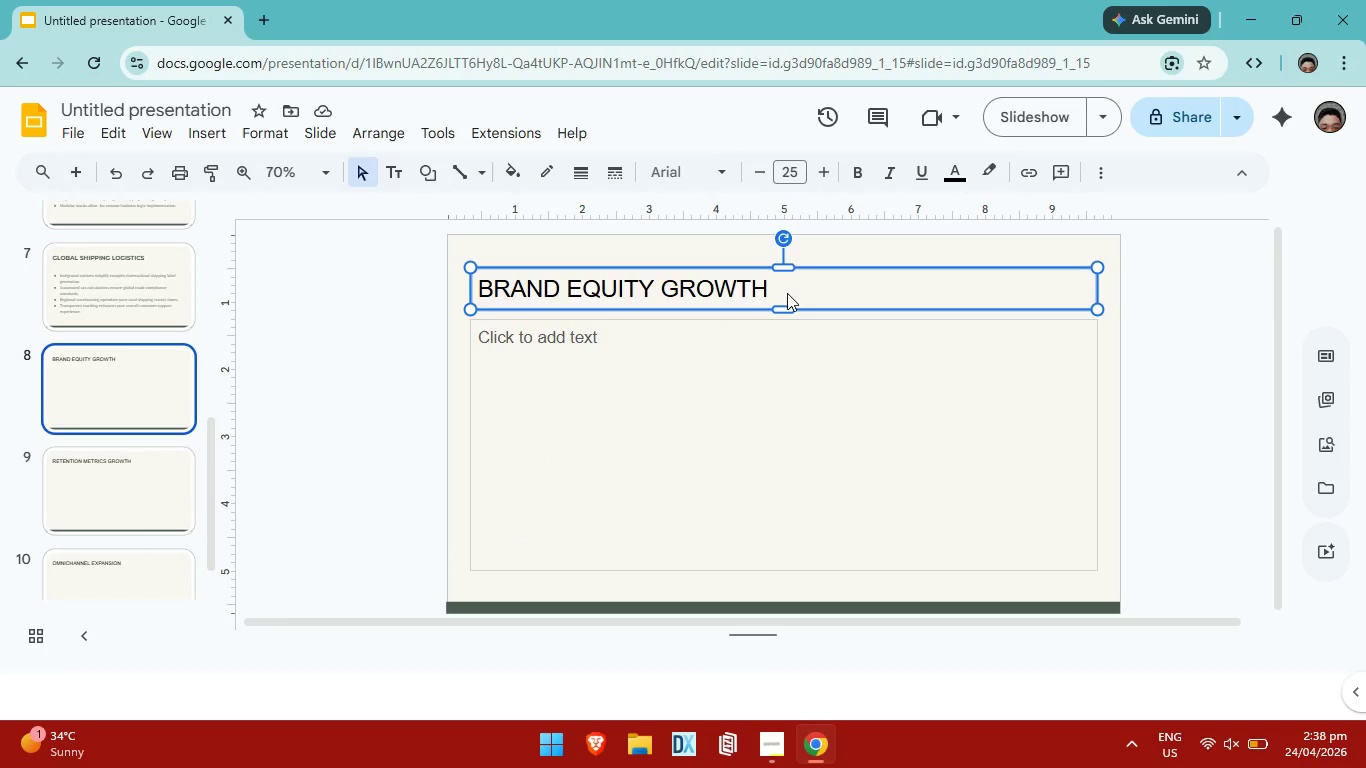 
left_click([787, 291])
 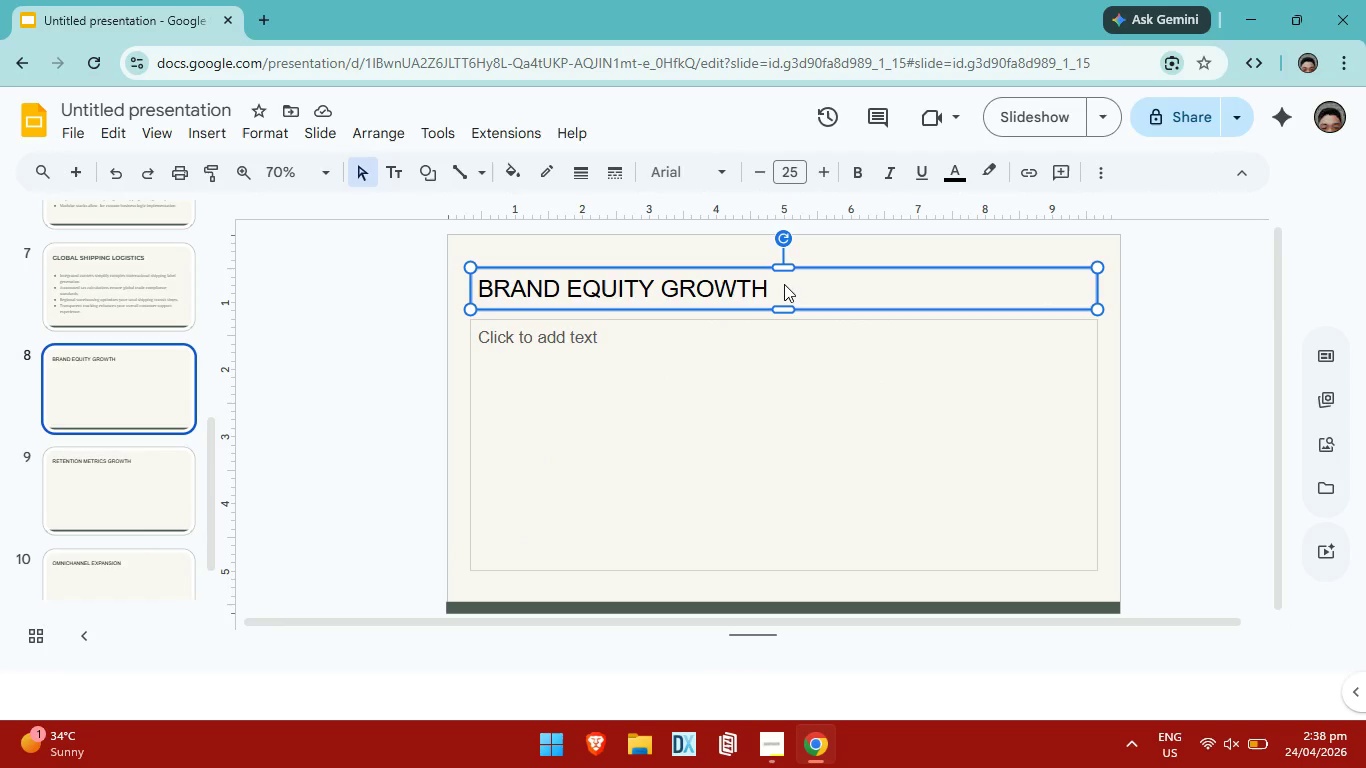 
double_click([784, 284])
 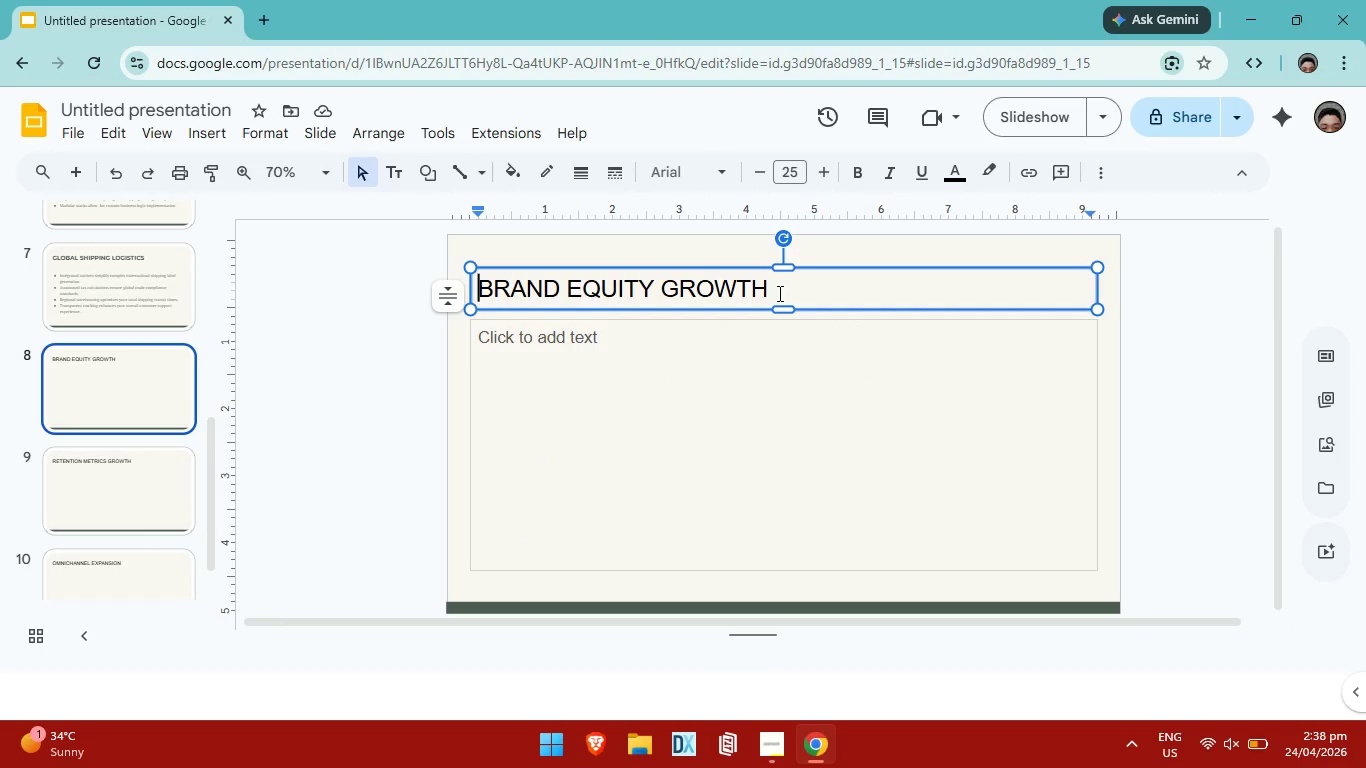 
key(Control+ControlLeft)
 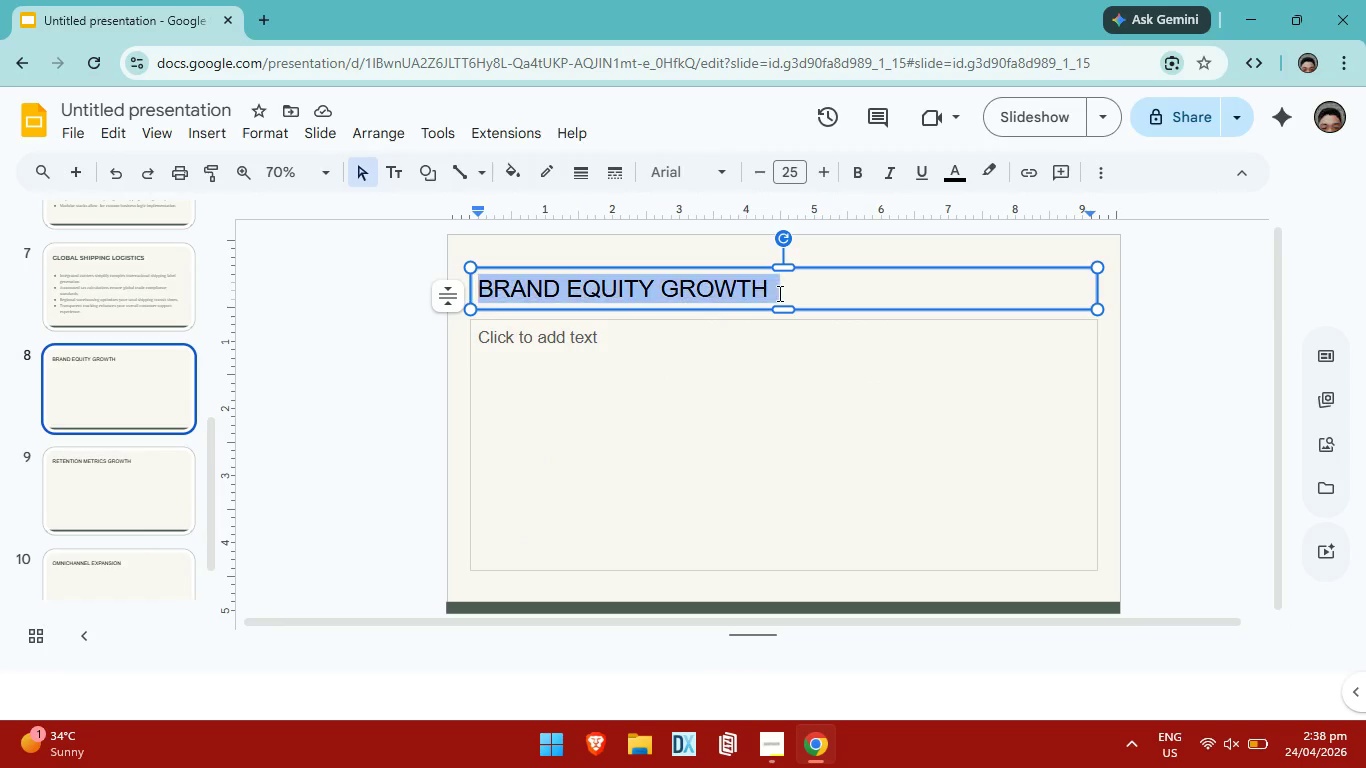 
key(Control+A)
 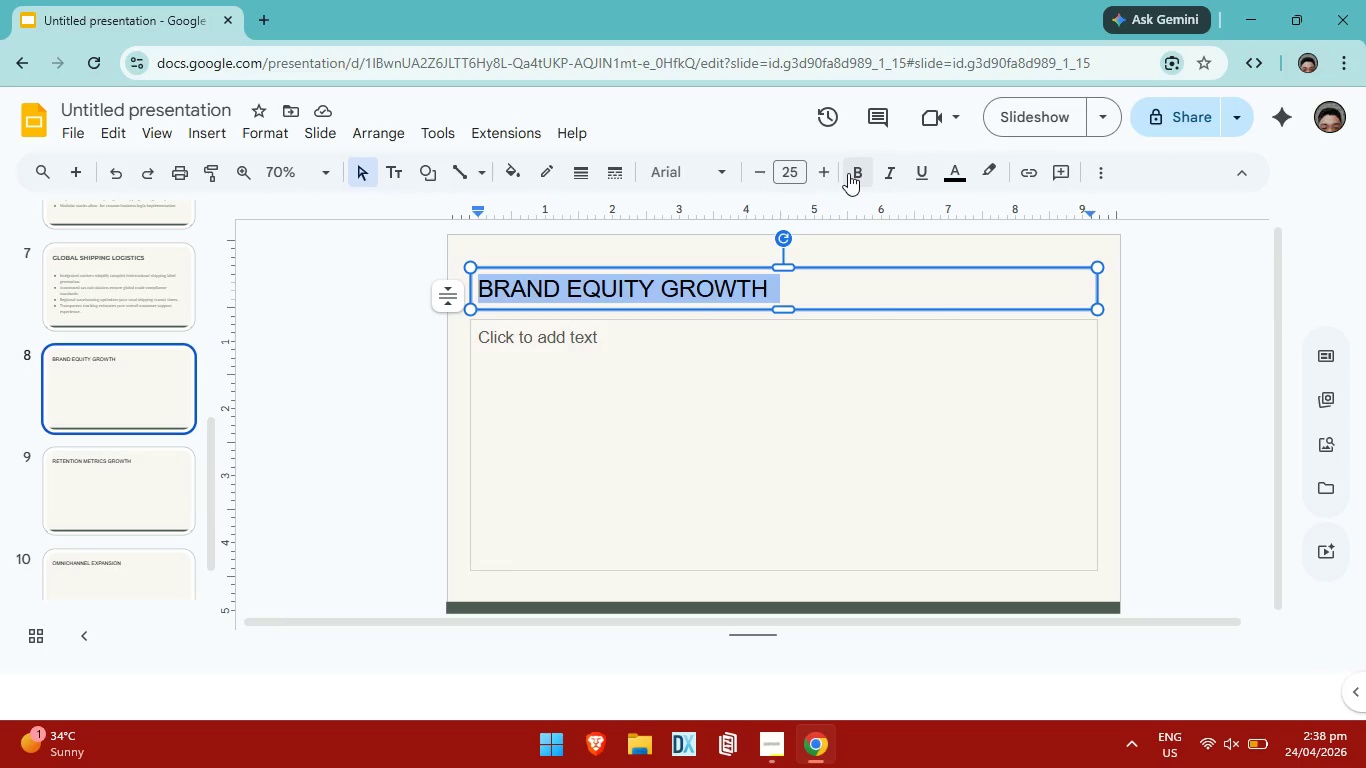 
double_click([833, 174])
 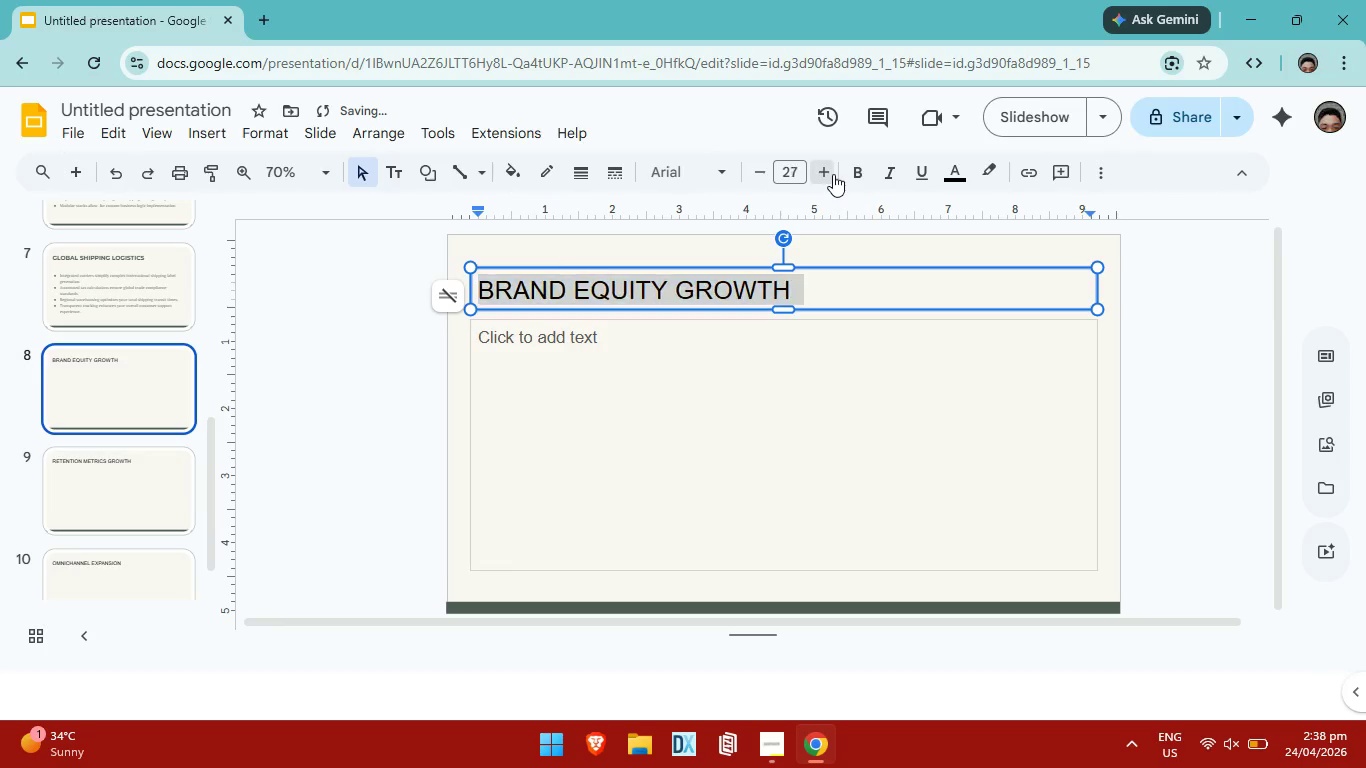 
triple_click([833, 174])
 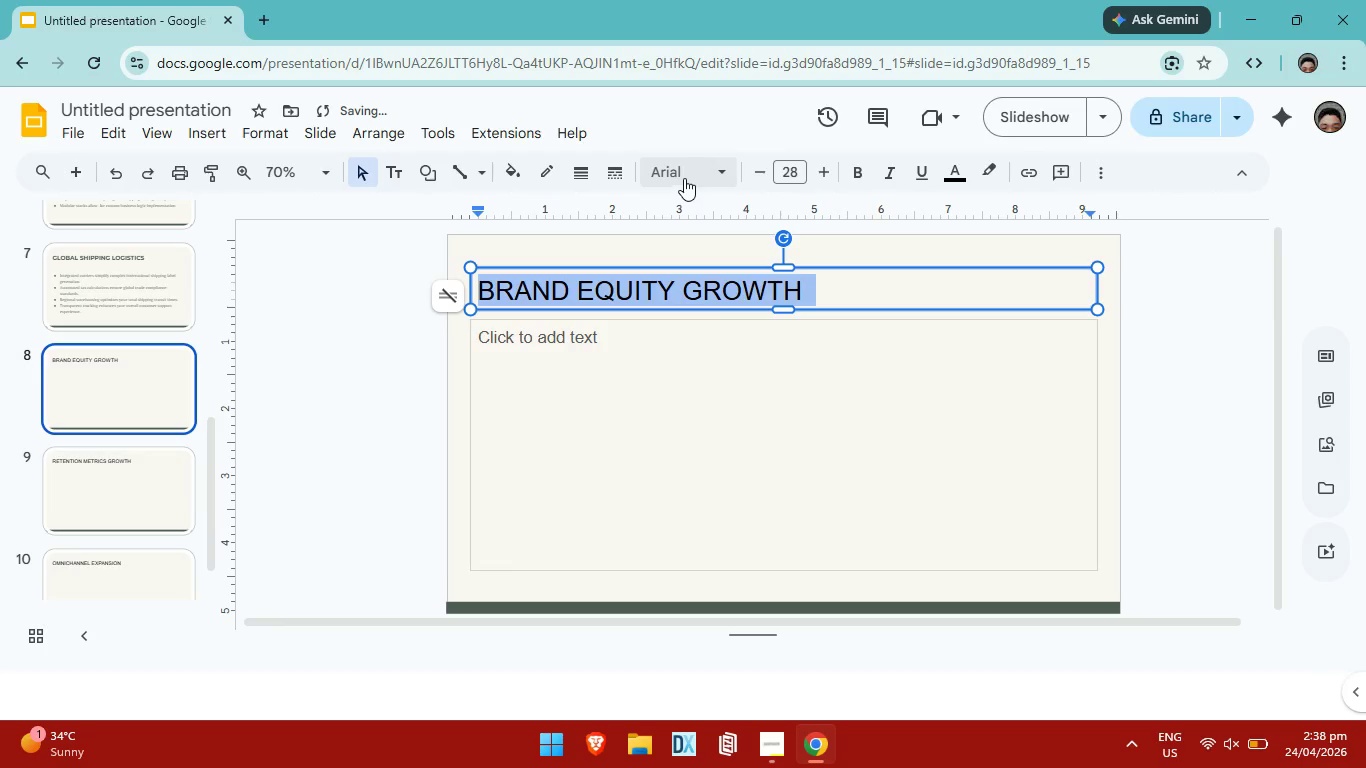 
left_click([722, 170])
 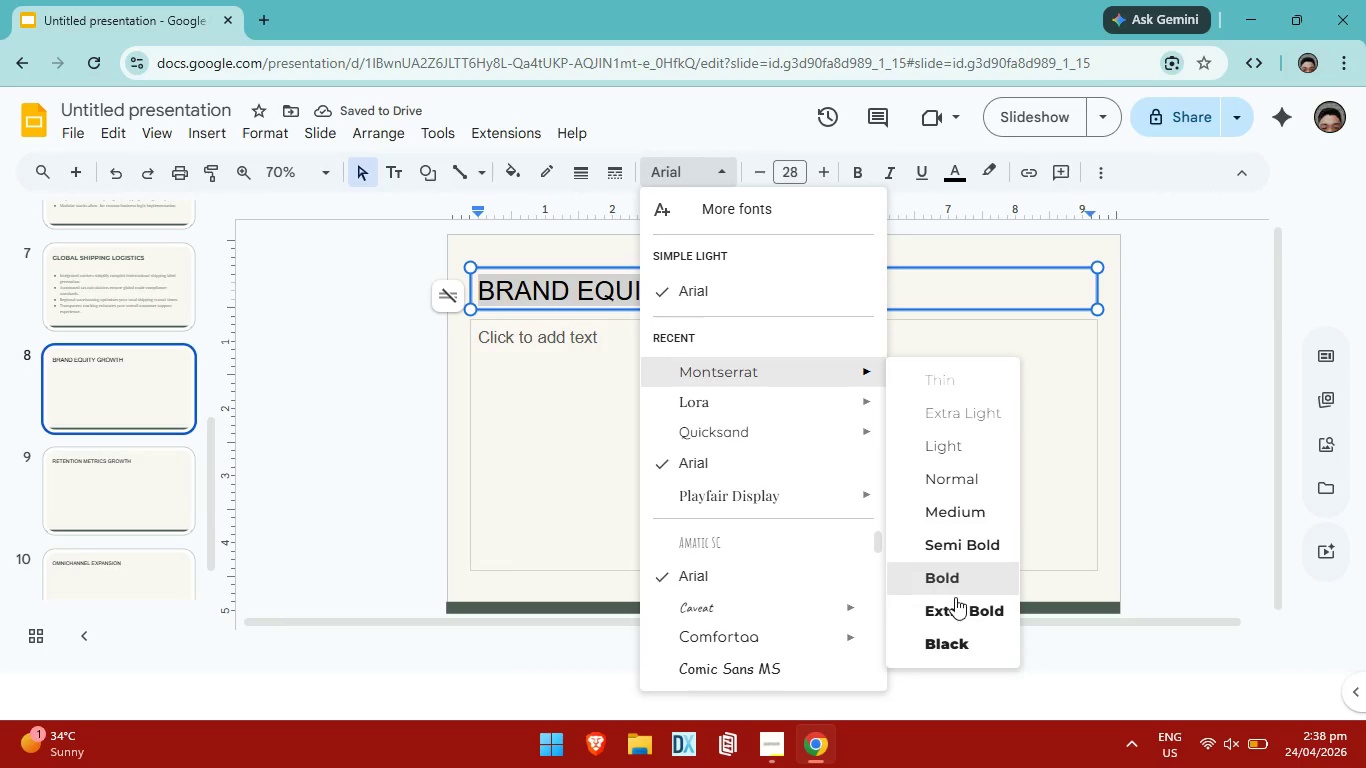 
left_click([958, 577])
 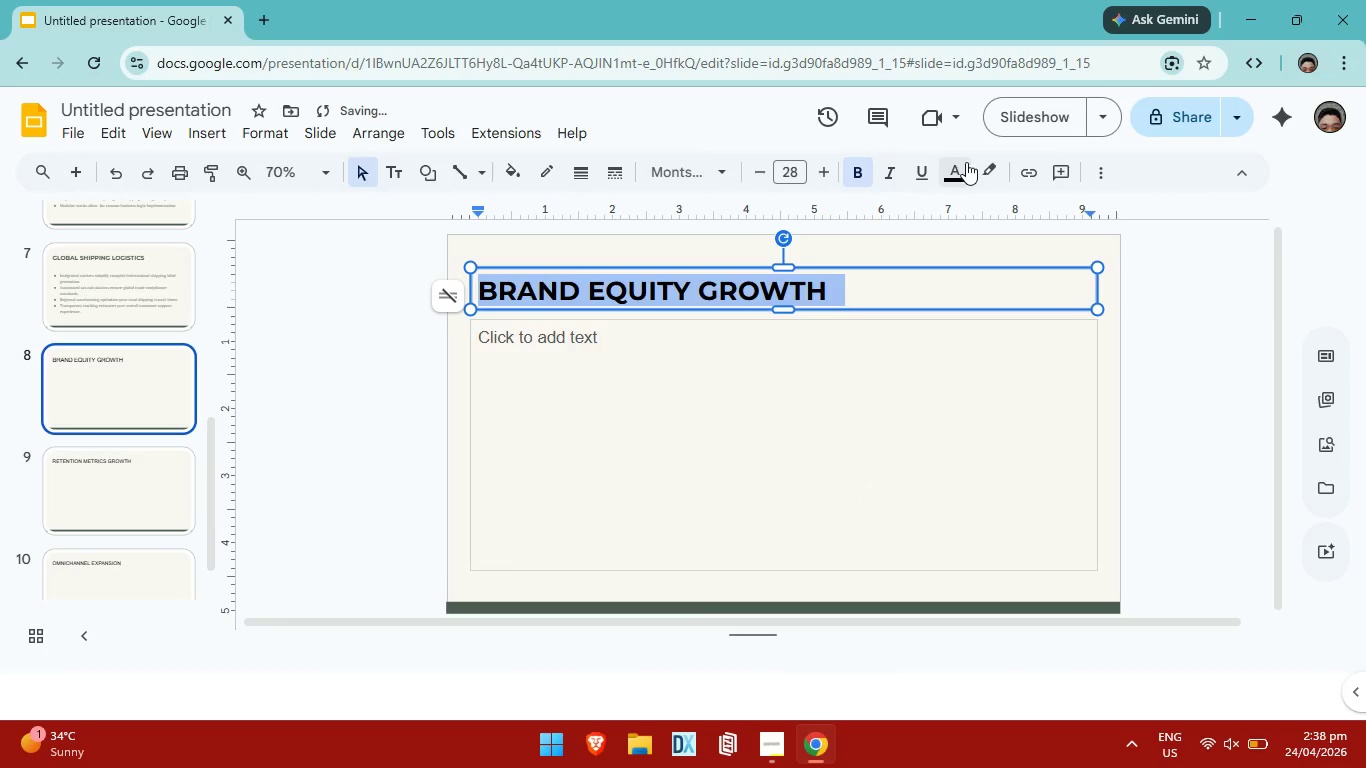 
left_click([961, 164])
 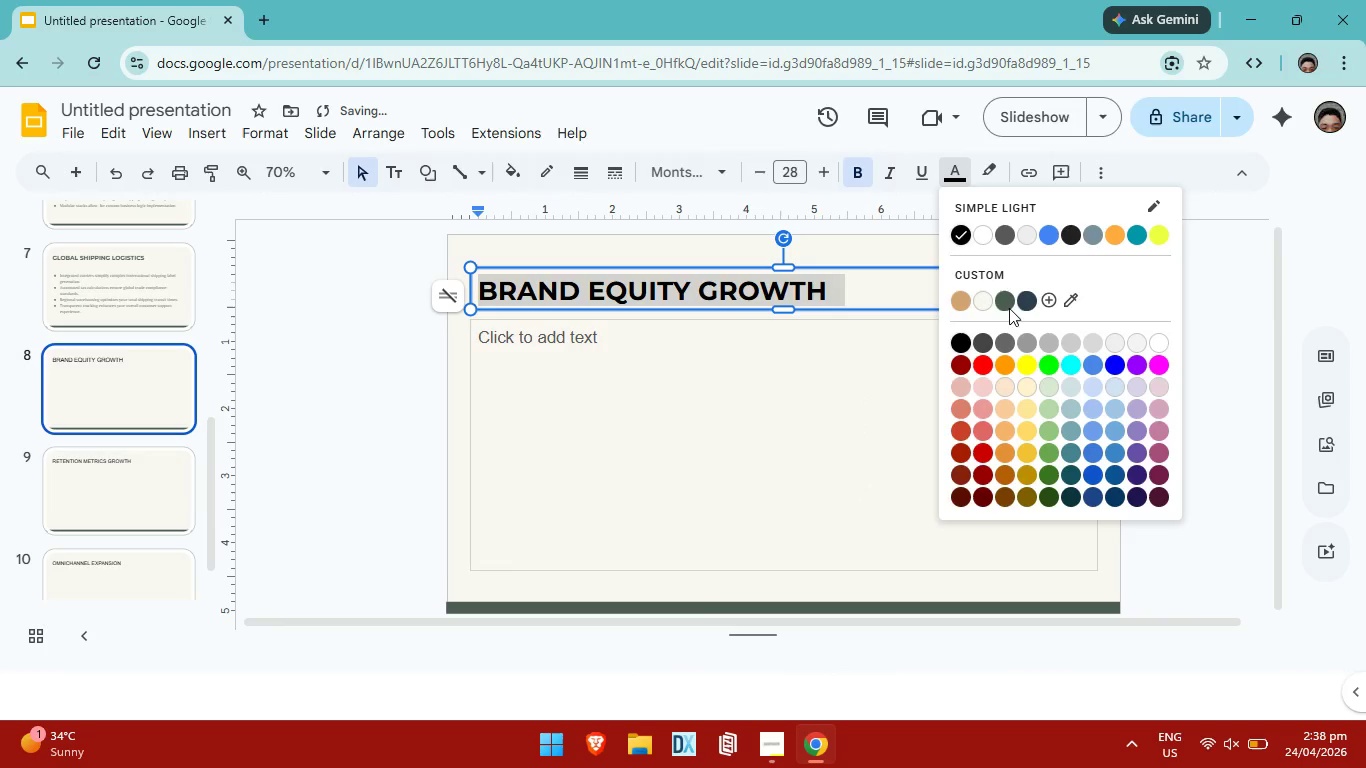 
left_click([1008, 303])
 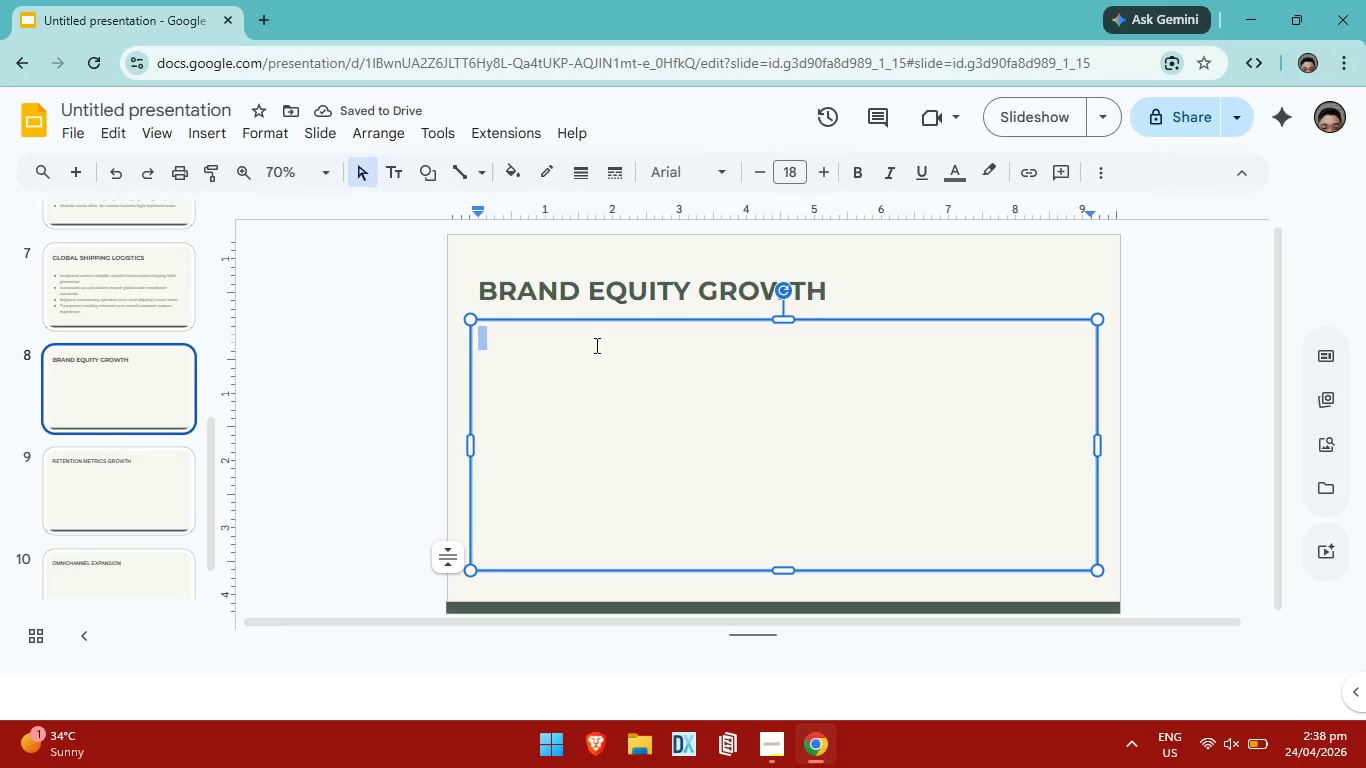 
wait(6.91)
 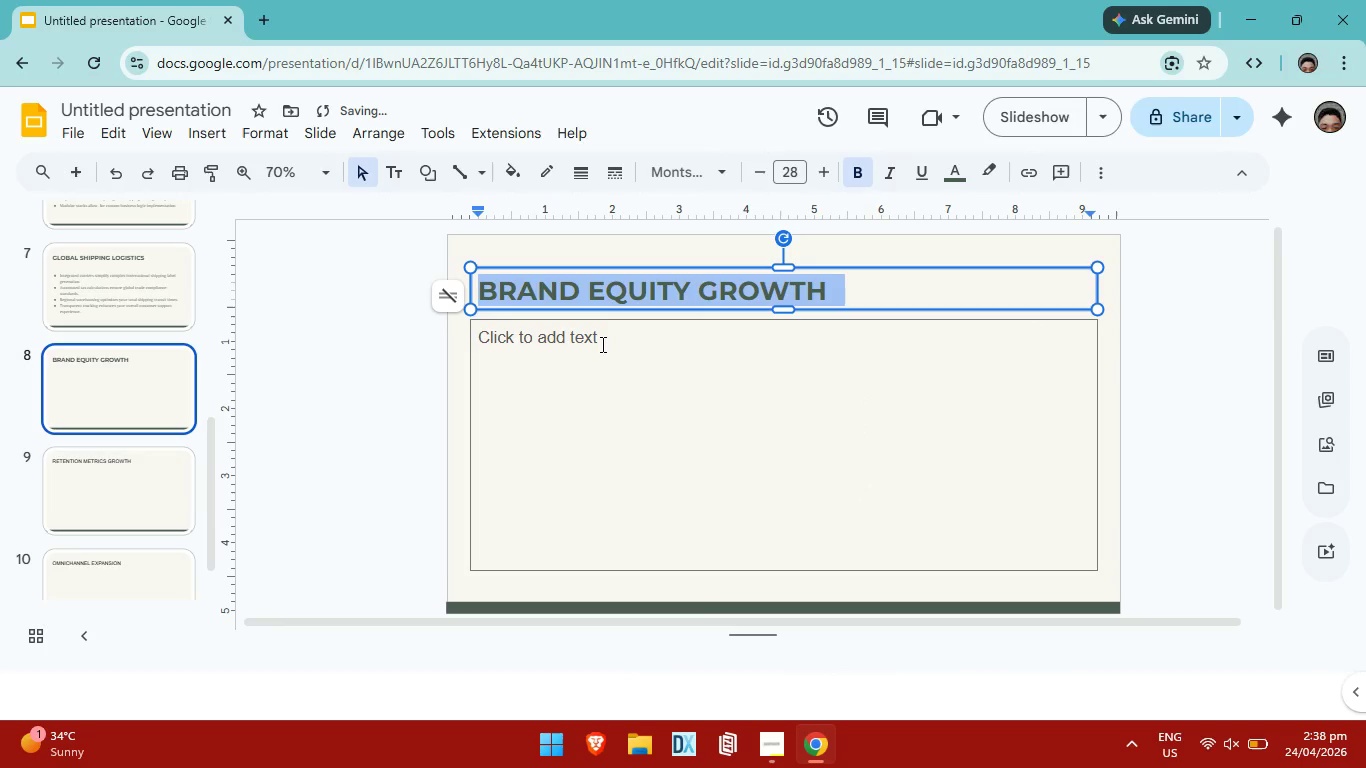 
left_click([583, 354])
 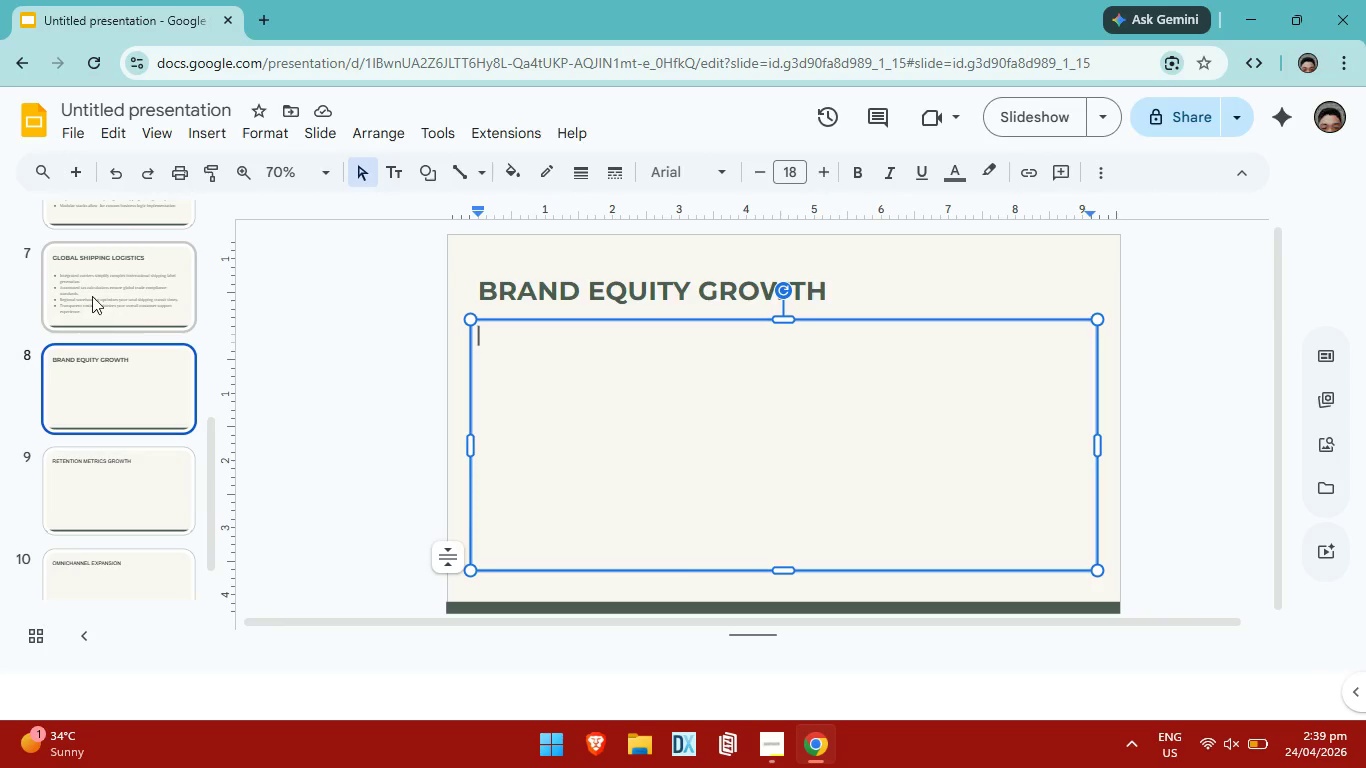 
left_click([92, 296])
 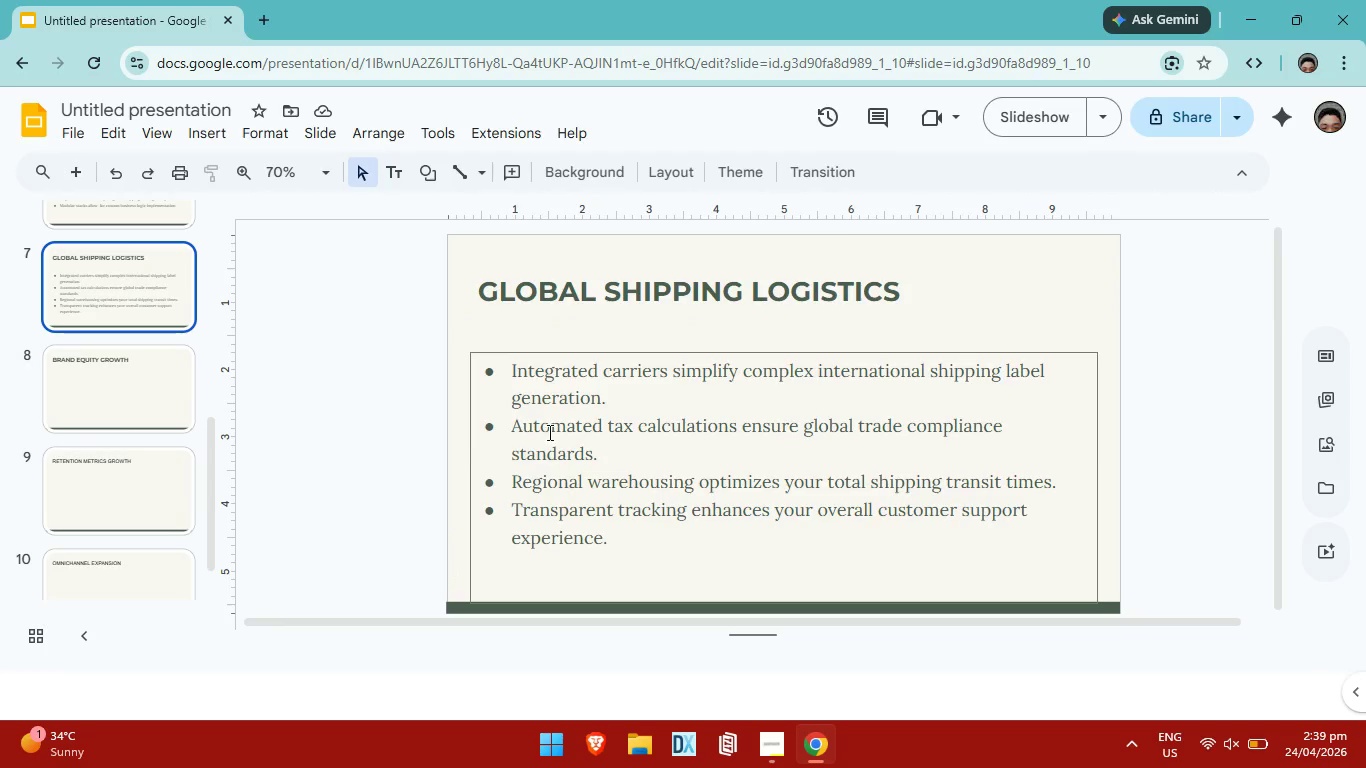 
left_click([549, 431])
 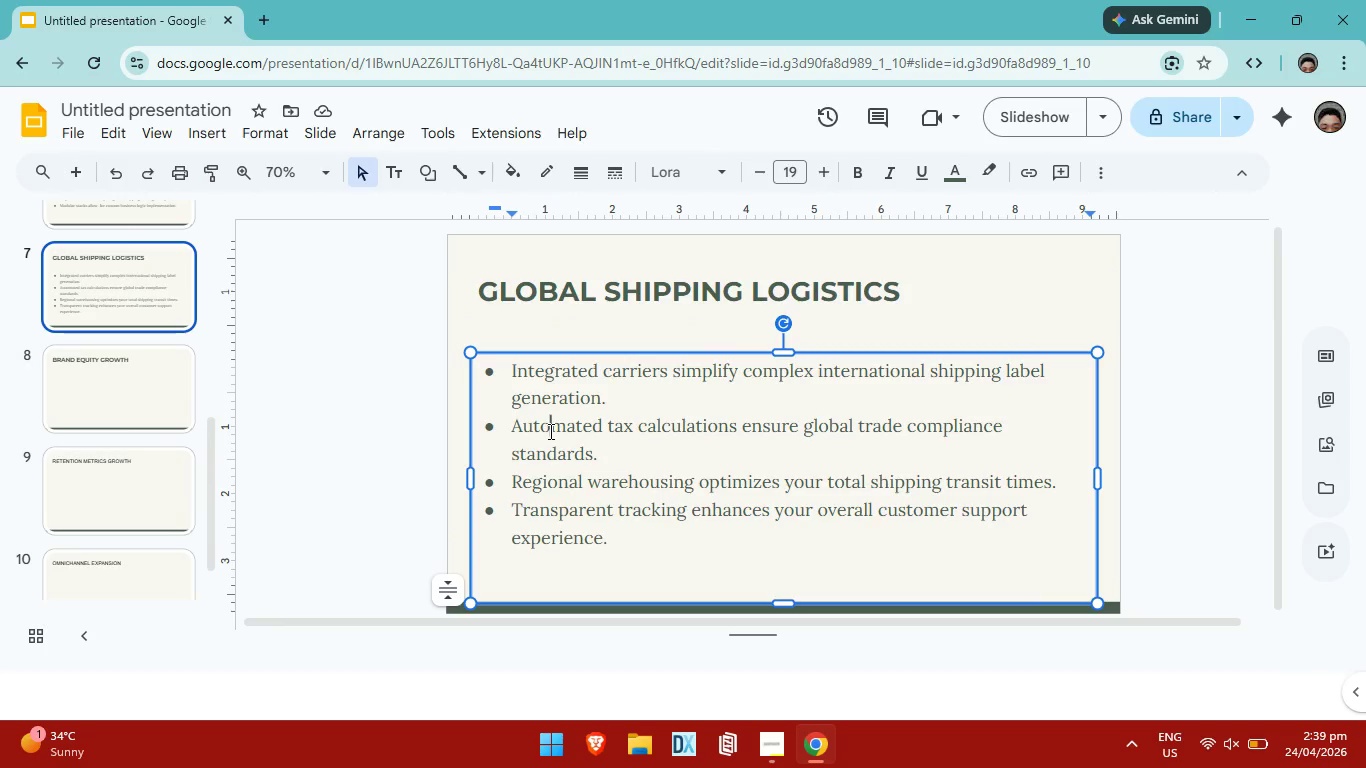 
key(Control+A)
 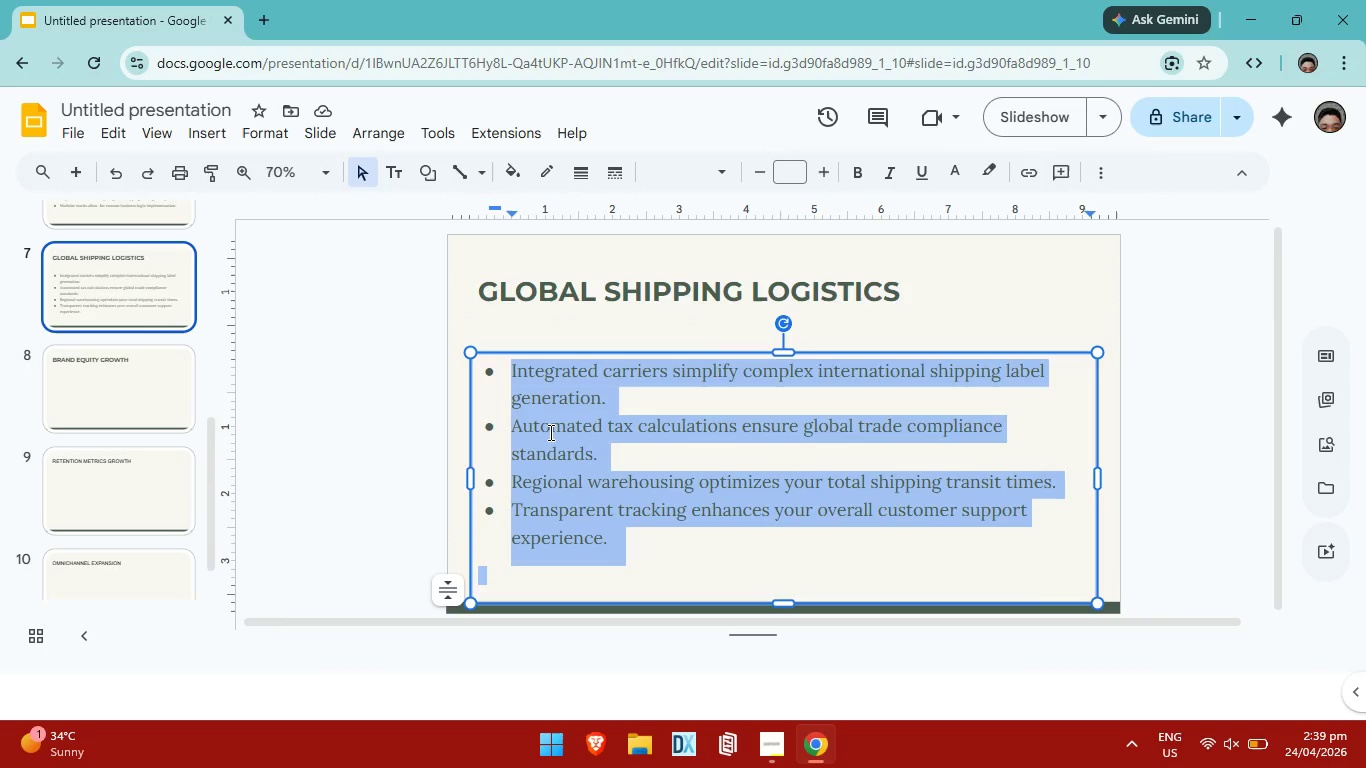 
key(Control+C)
 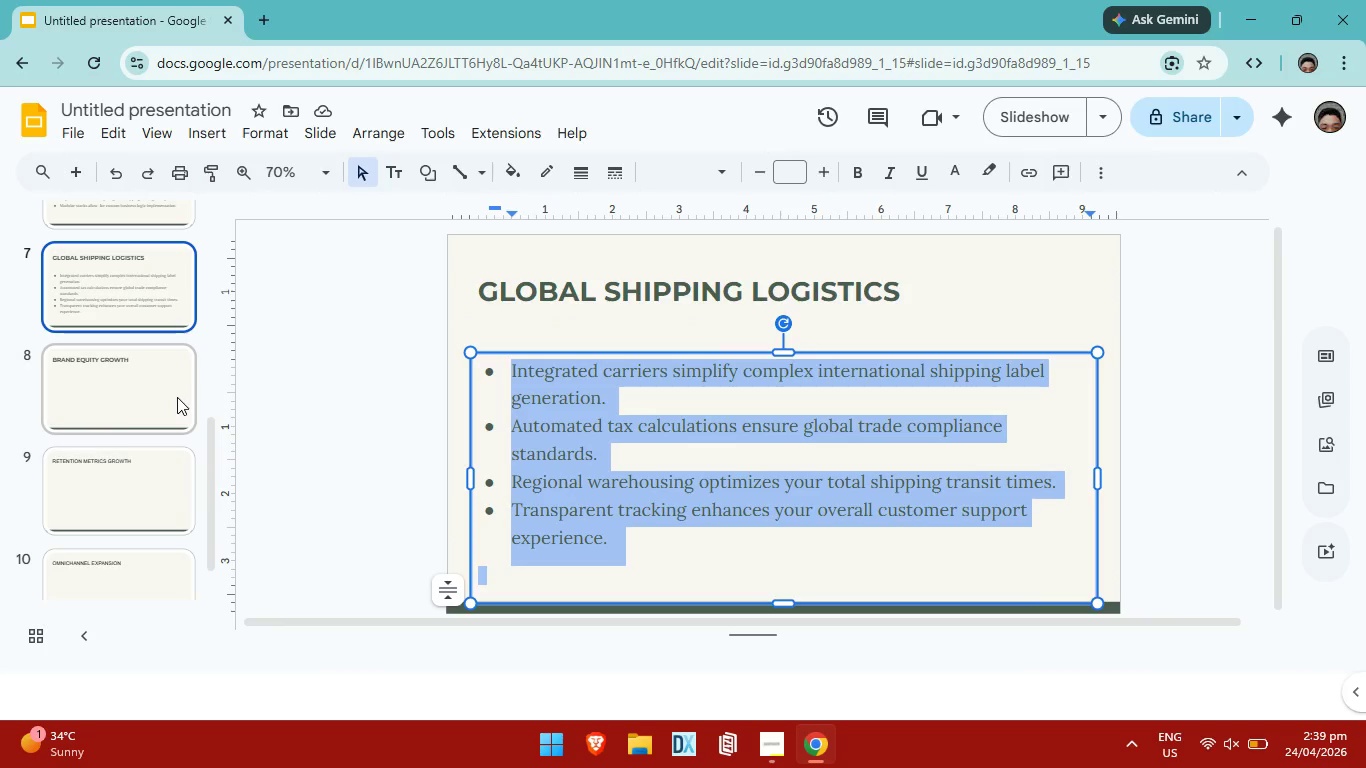 
double_click([644, 473])
 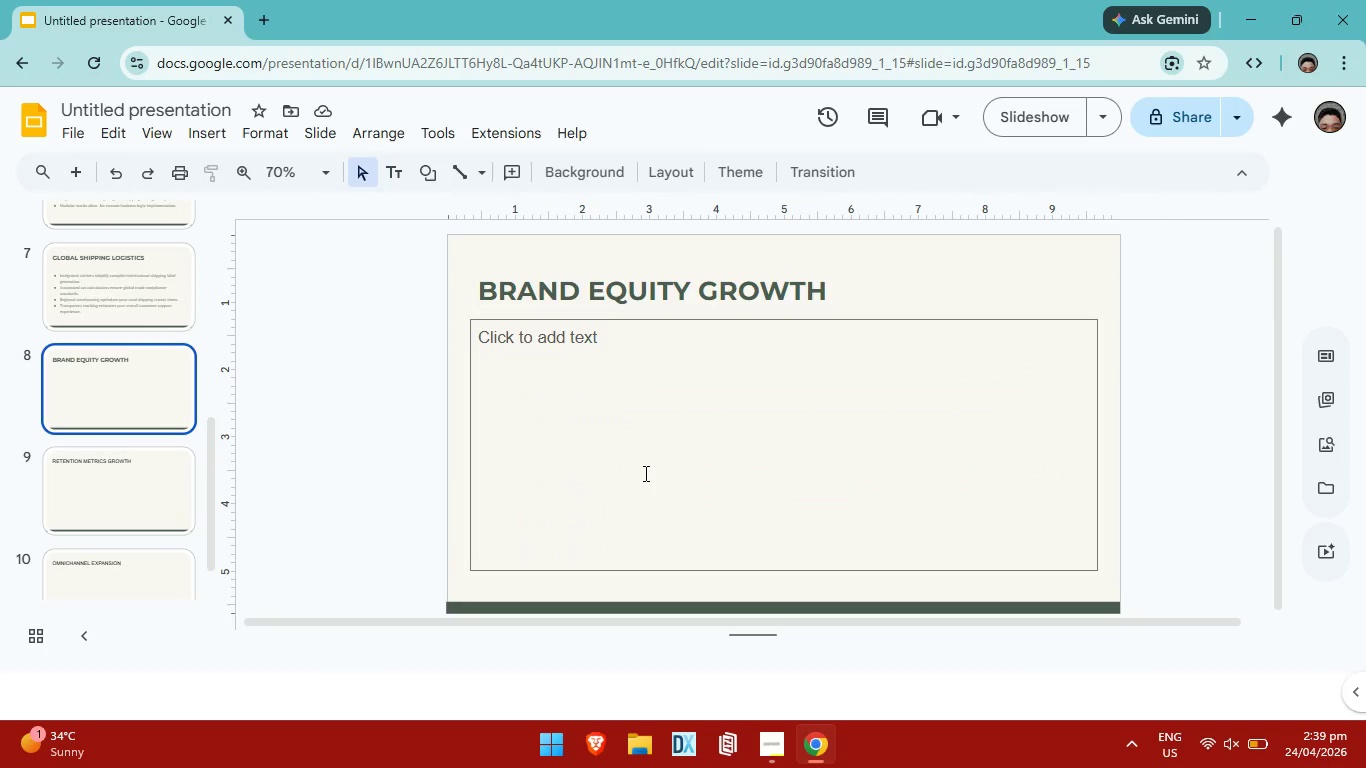 
key(Control+V)
 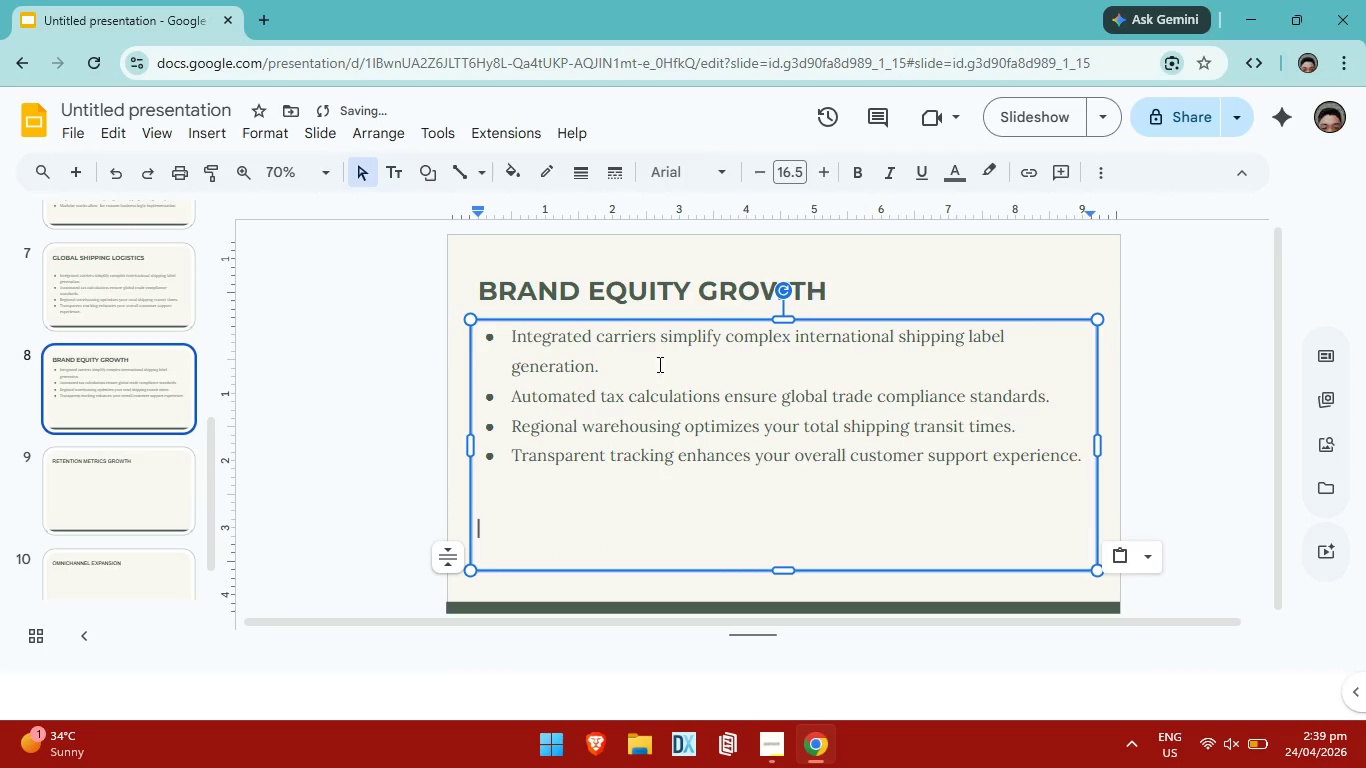 
left_click([617, 362])
 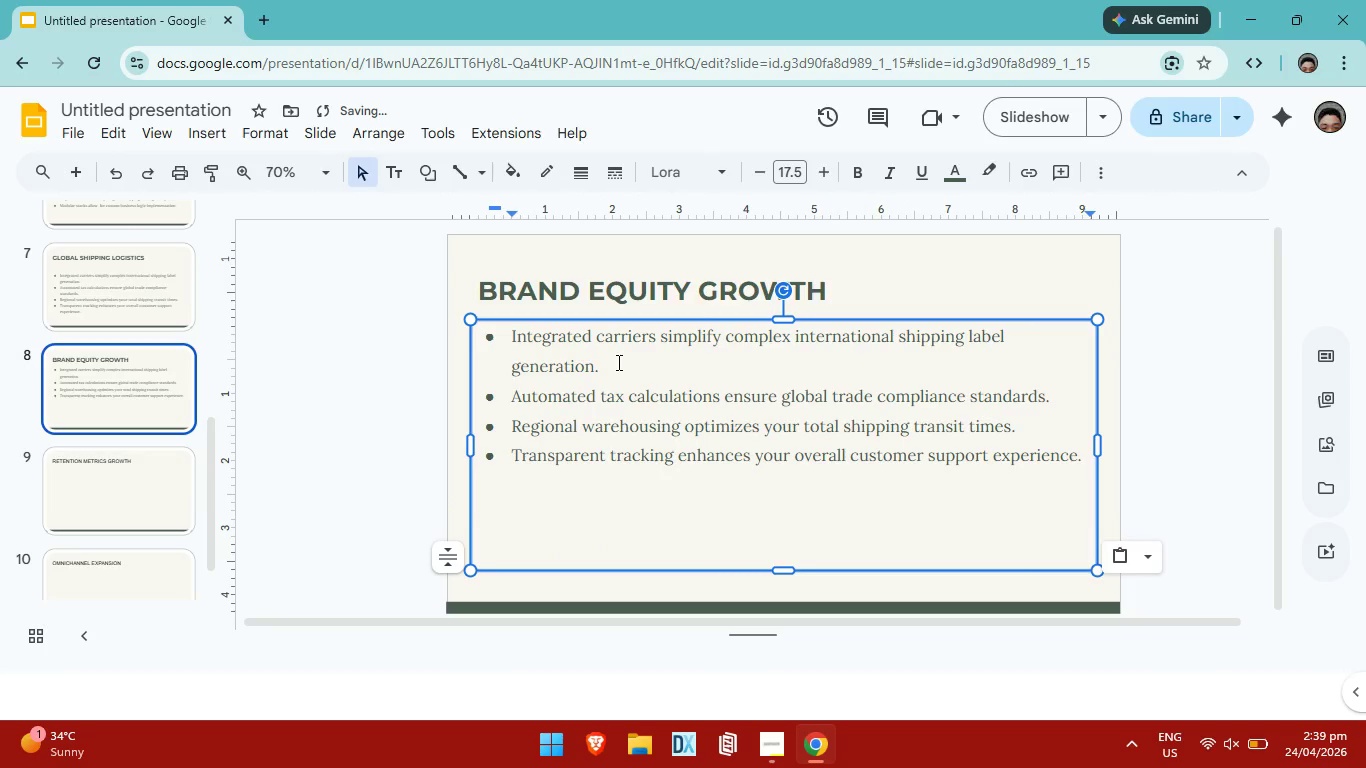 
hold_key(key=Backspace, duration=1.51)
 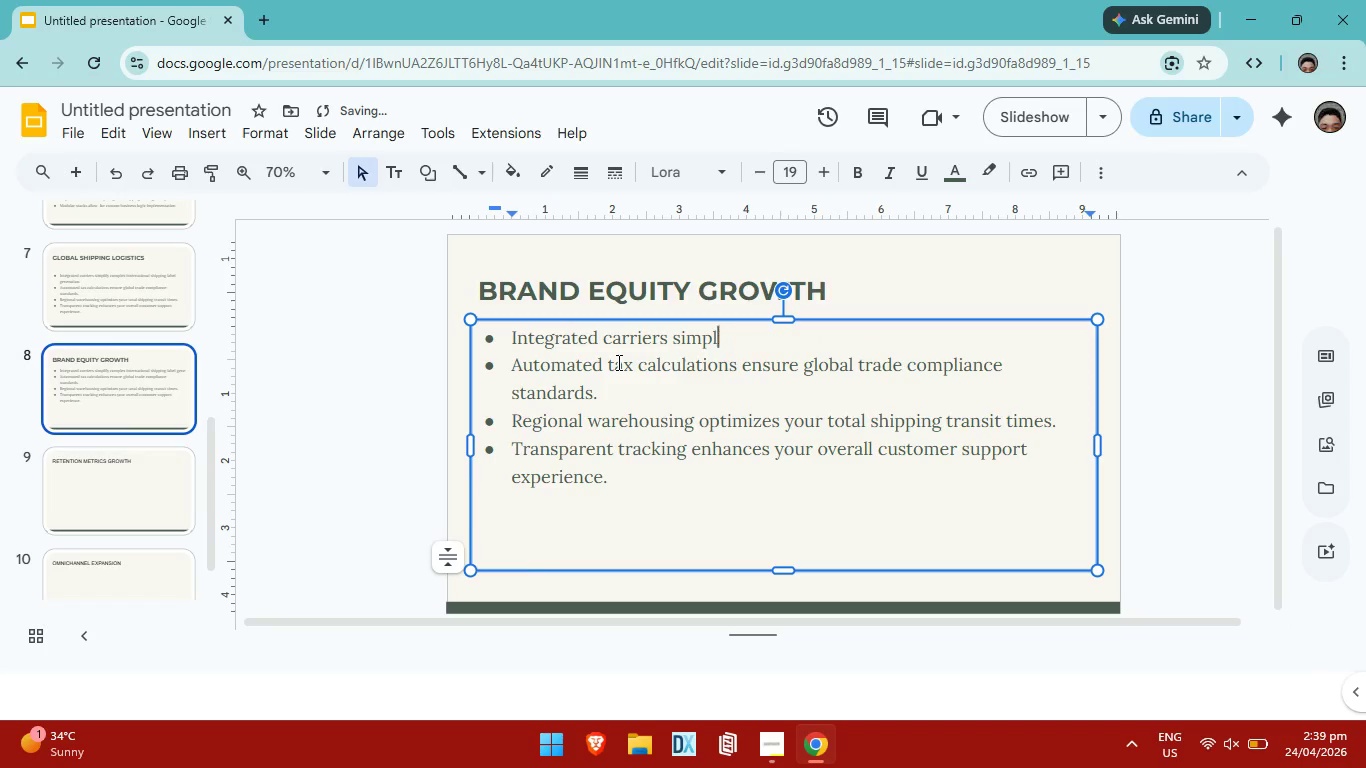 
hold_key(key=Backspace, duration=0.56)
 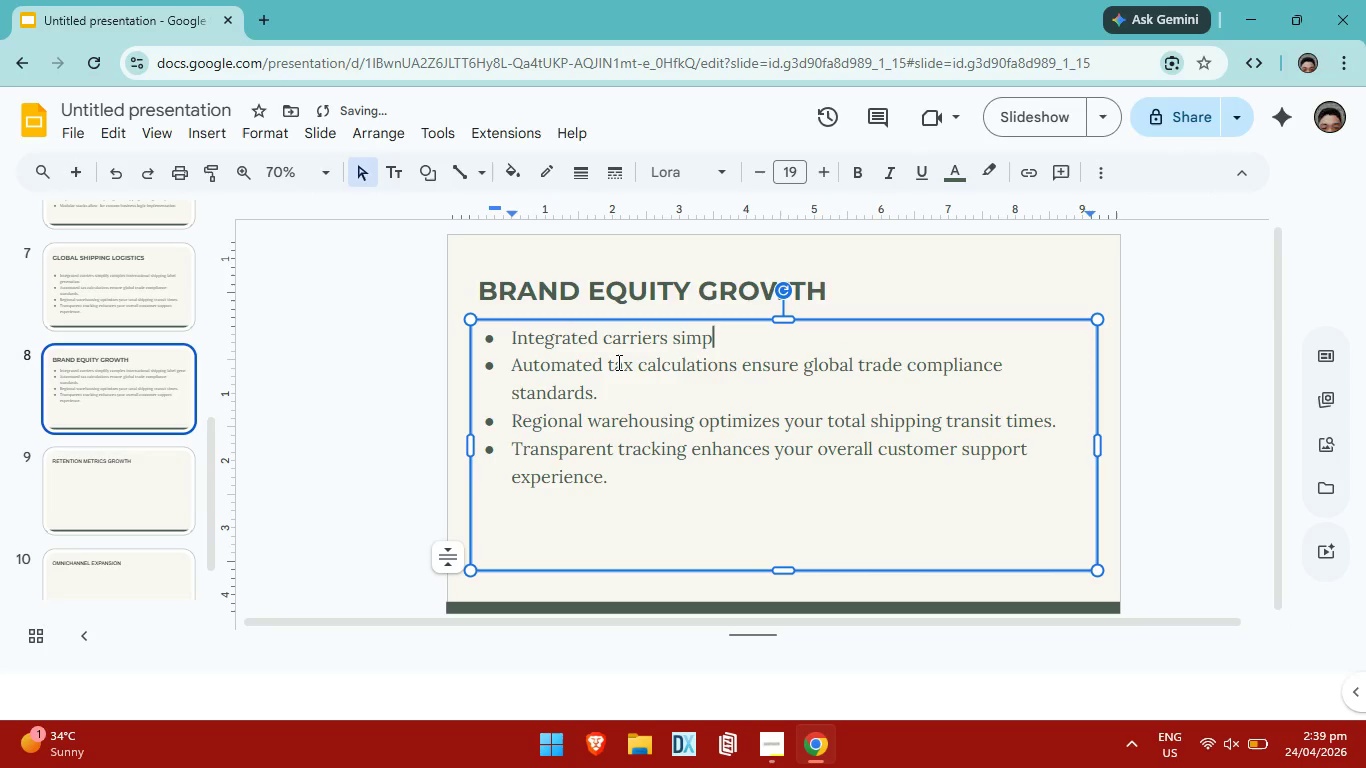 
key(Backspace)
key(Backspace)
key(Backspace)
key(Backspace)
key(Backspace)
key(Backspace)
key(Backspace)
key(Backspace)
key(Backspace)
key(Backspace)
key(Backspace)
key(Backspace)
key(Backspace)
key(Backspace)
key(Backspace)
key(Backspace)
key(Backspace)
key(Backspace)
key(Backspace)
key(Backspace)
key(Backspace)
key(Backspace)
key(Backspace)
key(Backspace)
key(Backspace)
type(Custome)
key(Backspace)
type( domains build professional credibility and search auh)
key(Backspace)
type(thp)
key(Backspace)
type(ority.)
 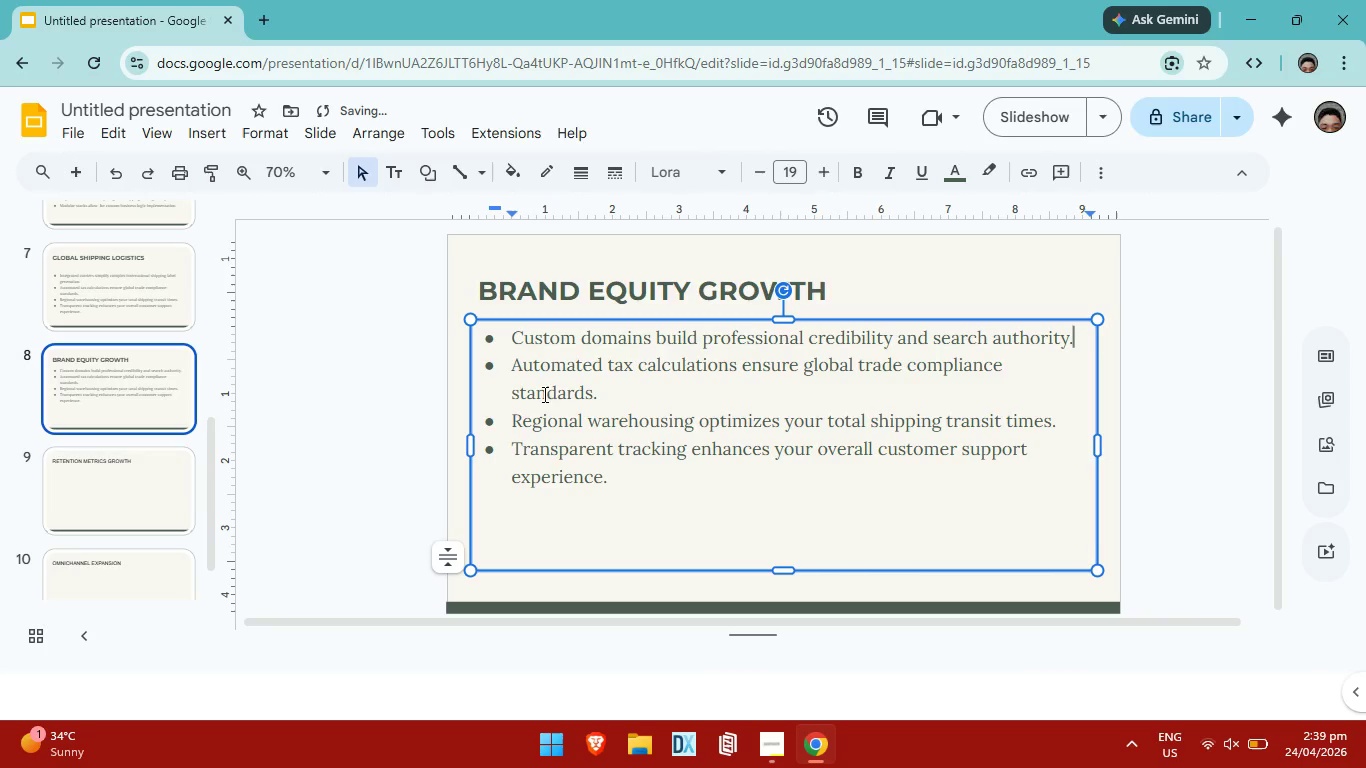 
left_click([611, 400])
 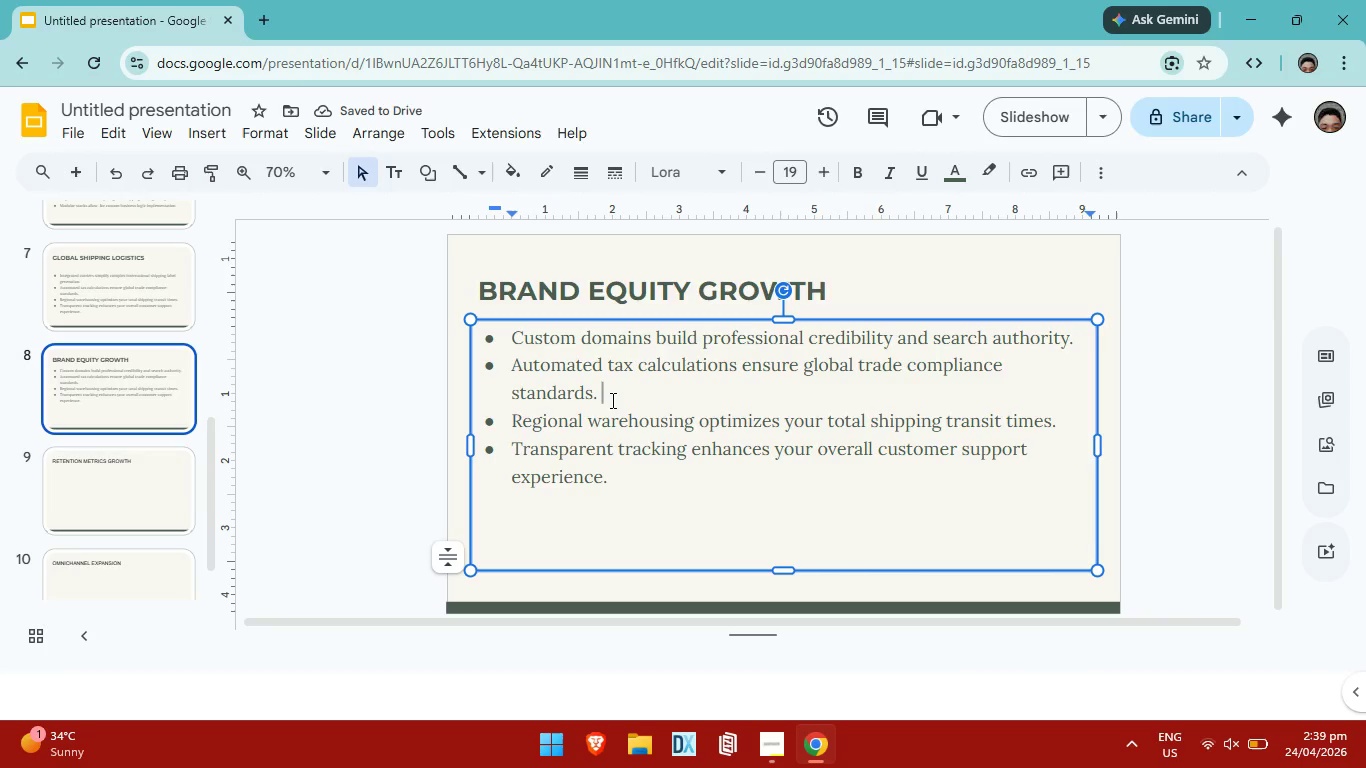 
hold_key(key=Backspace, duration=1.52)
 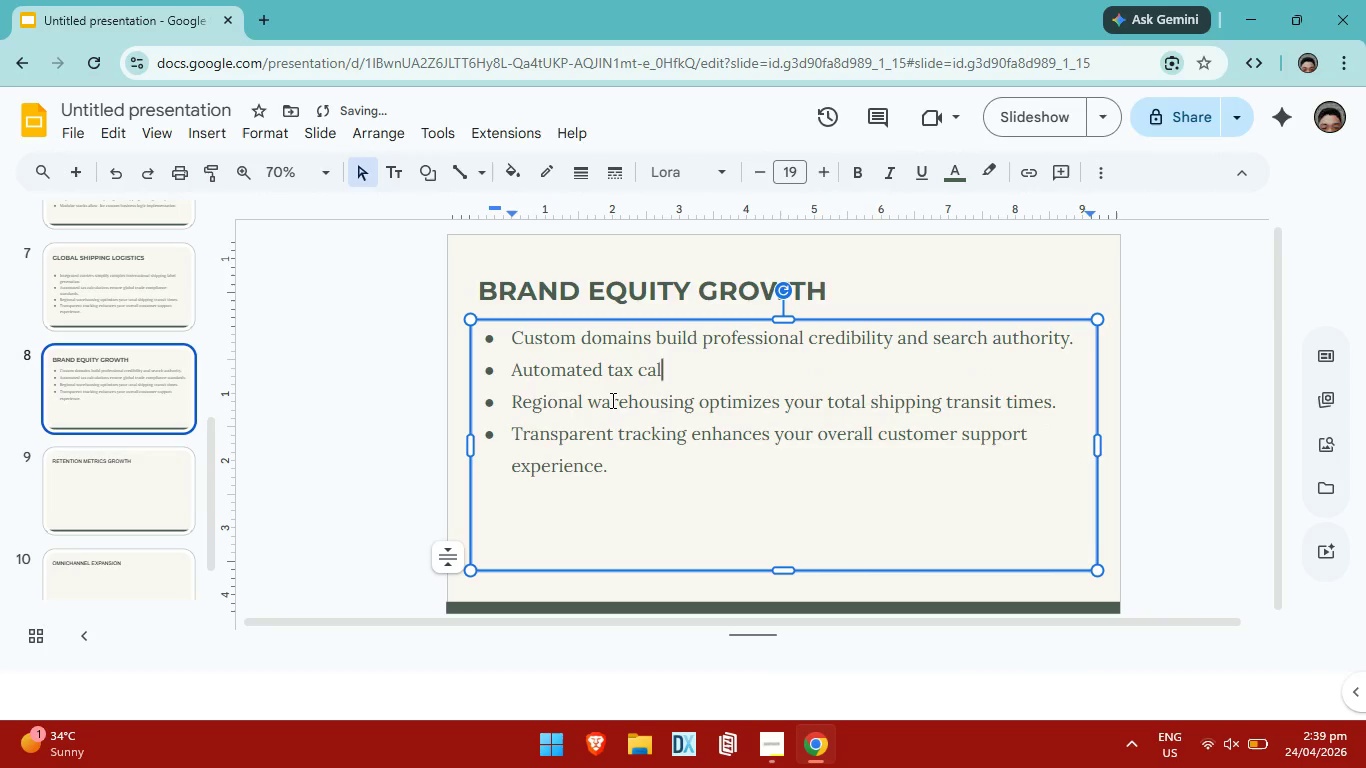 
hold_key(key=Backspace, duration=1.05)
 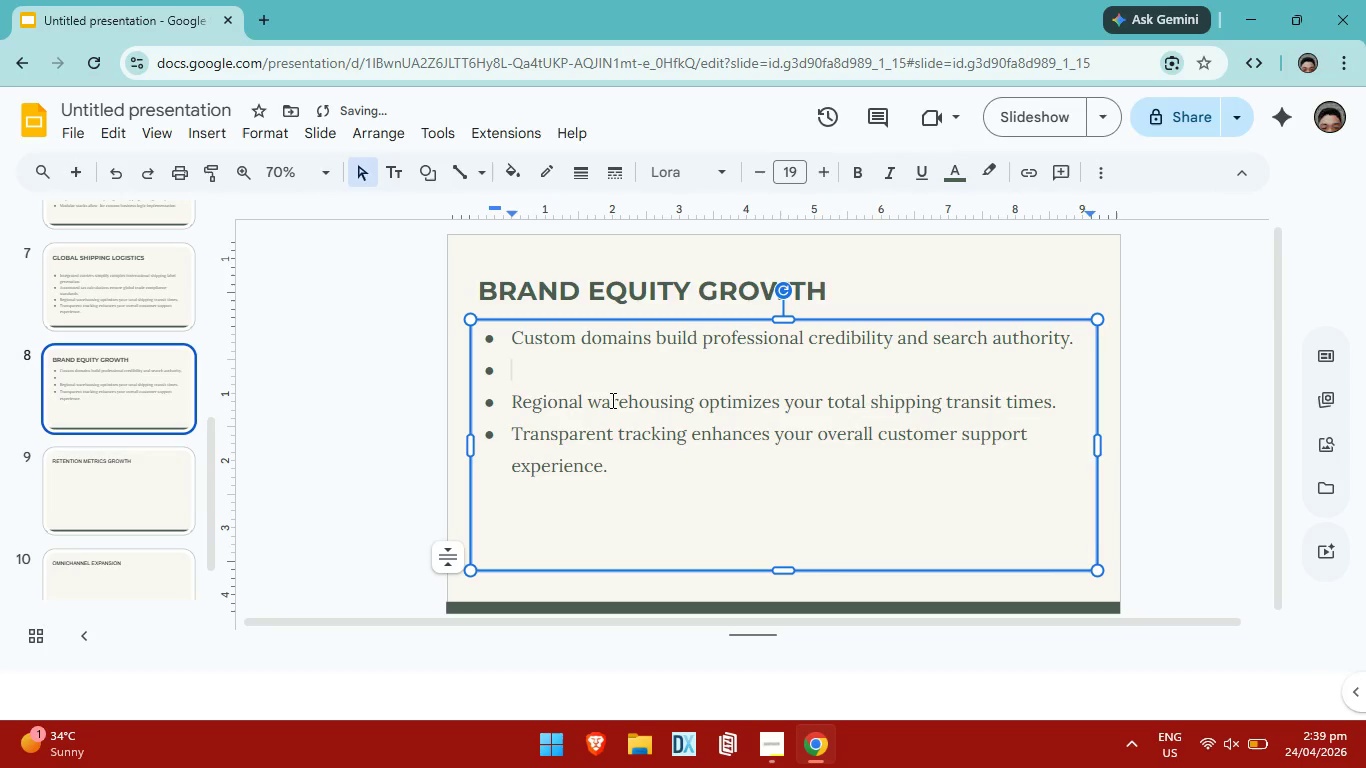 
type(Content marketing strategies drive organic hight quality traffic. )
 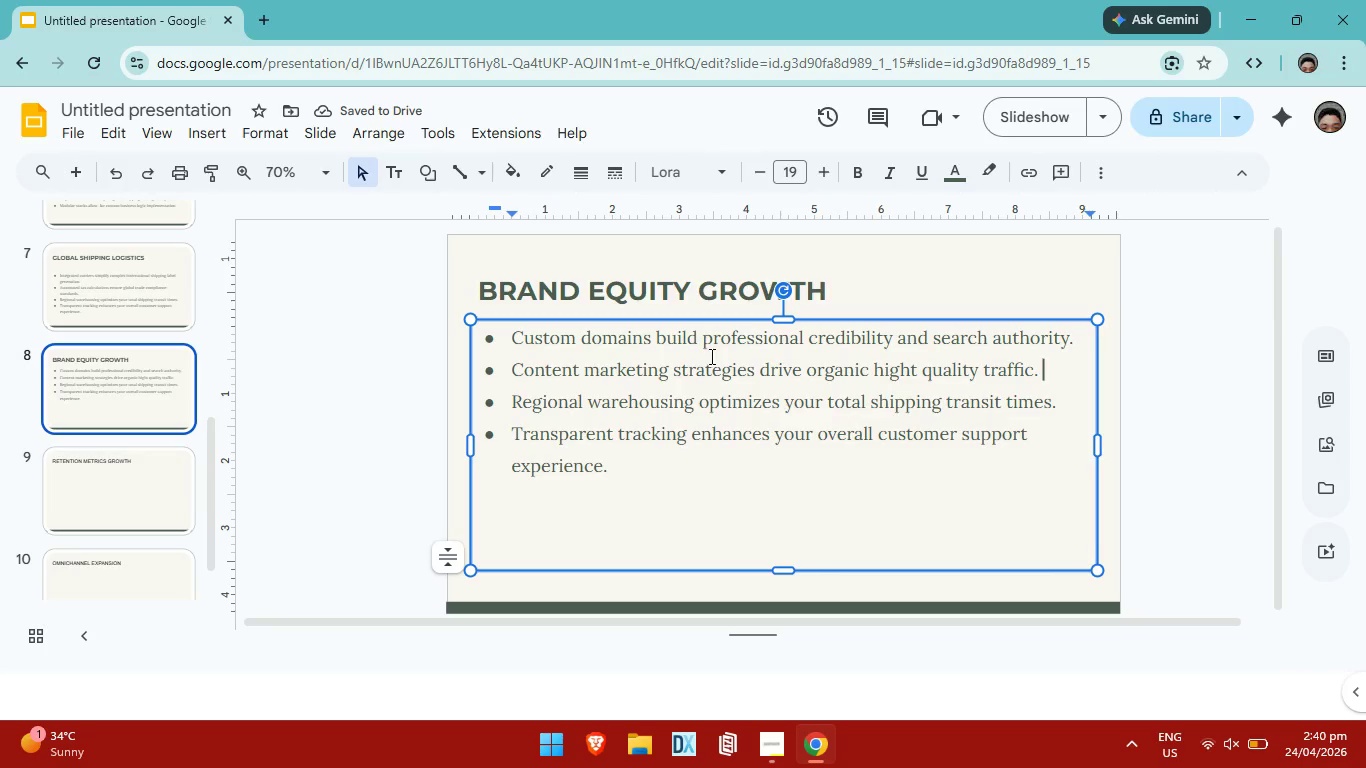 
left_click([916, 373])
 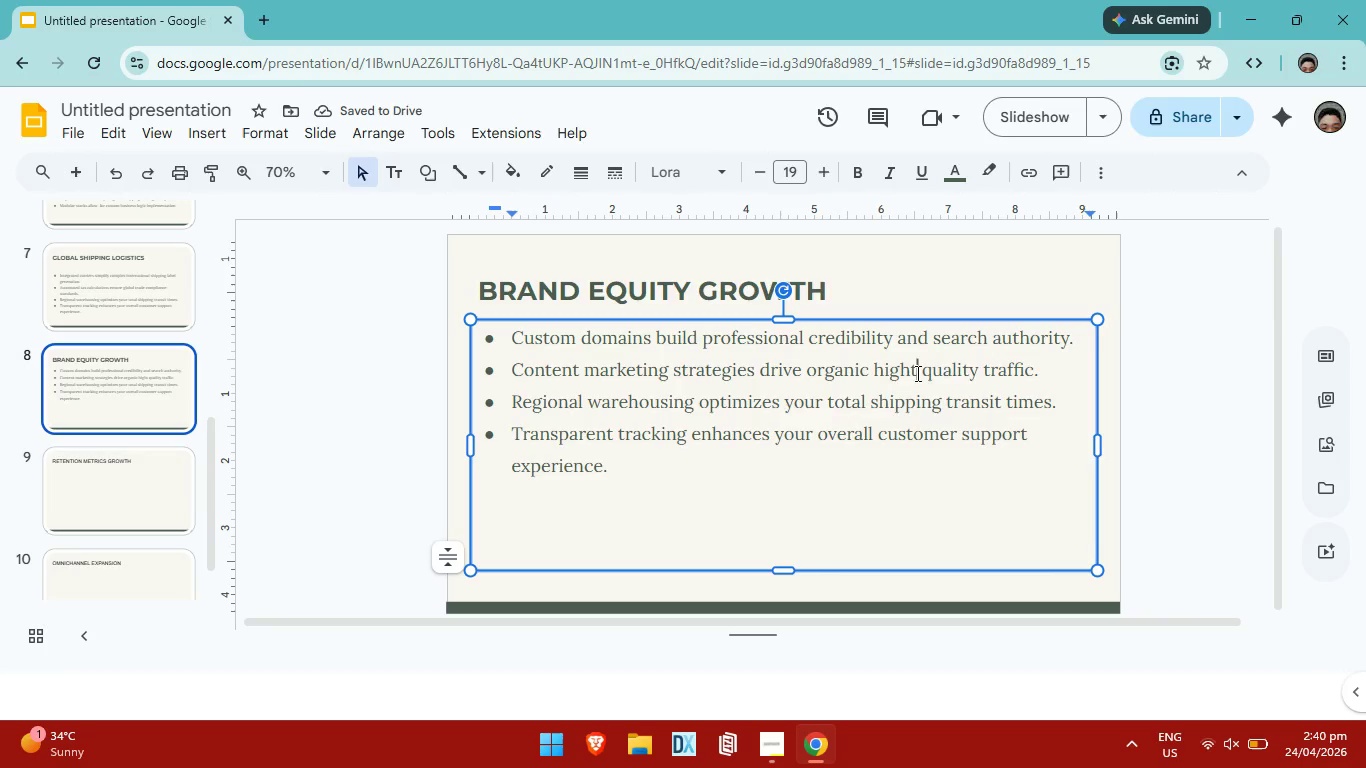 
key(Backspace)
 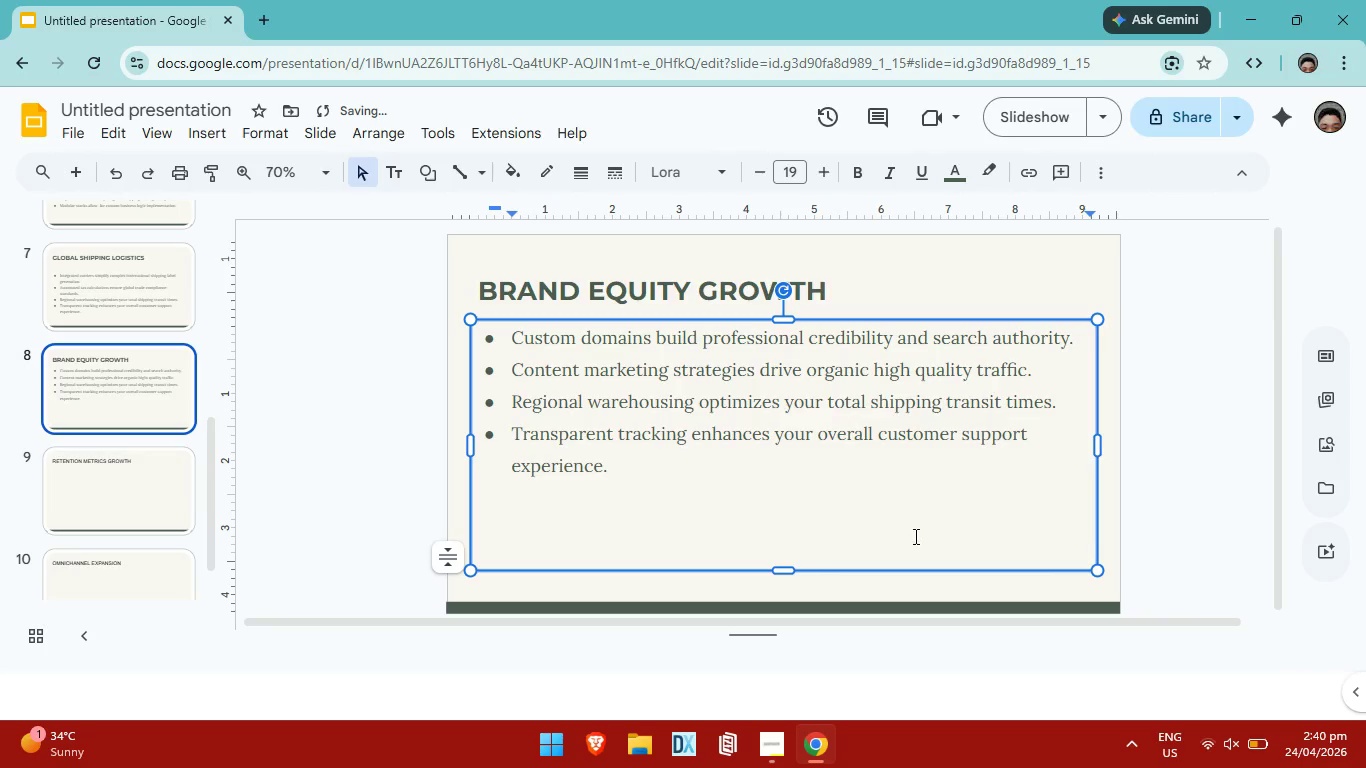 
left_click([914, 536])
 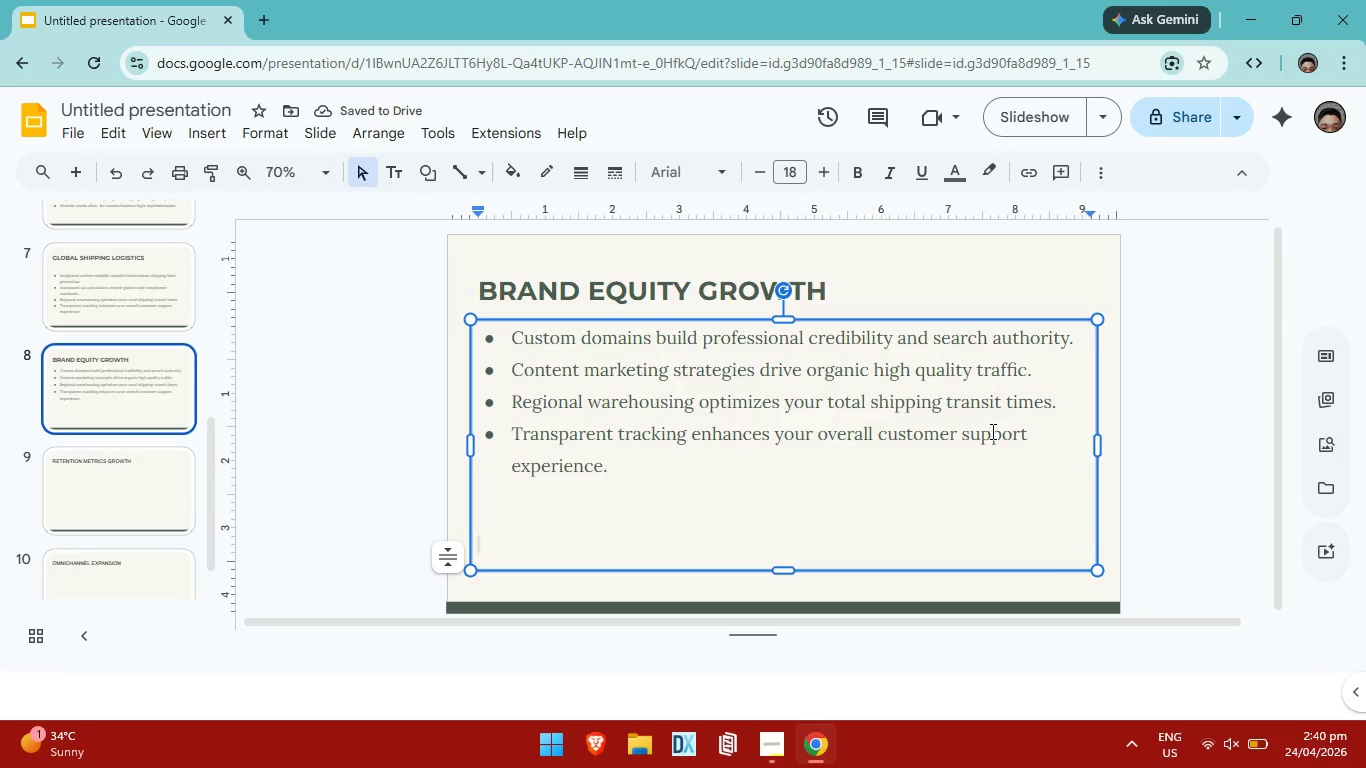 
left_click([1063, 404])
 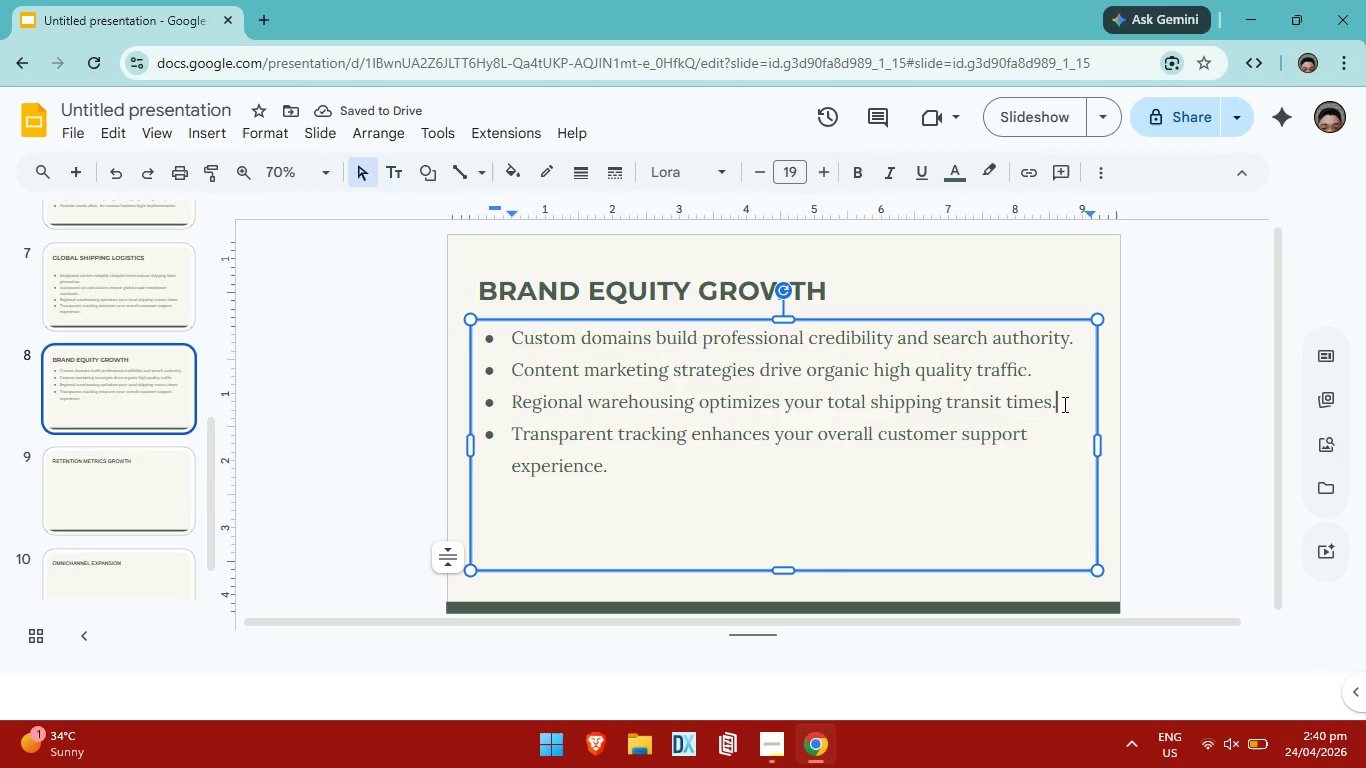 
hold_key(key=Backspace, duration=1.51)
 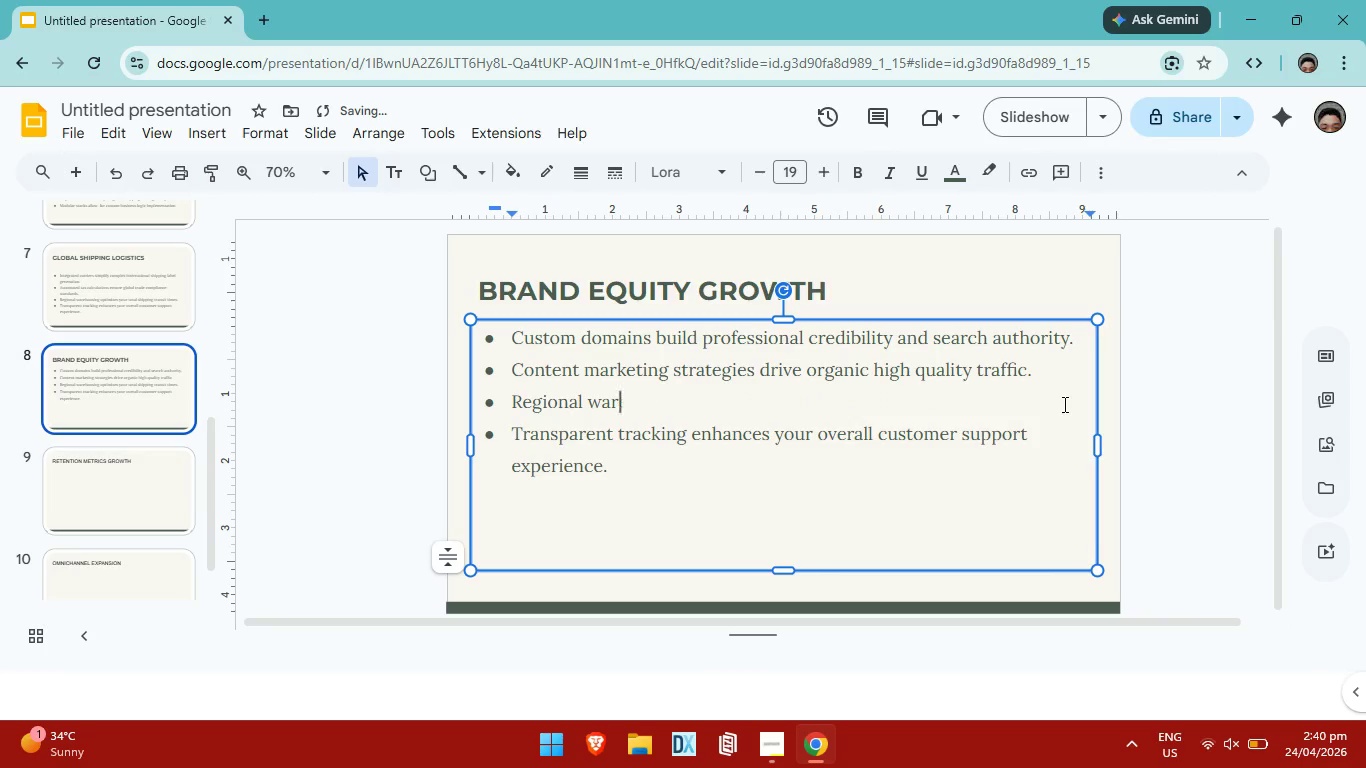 
hold_key(key=Backspace, duration=0.72)
 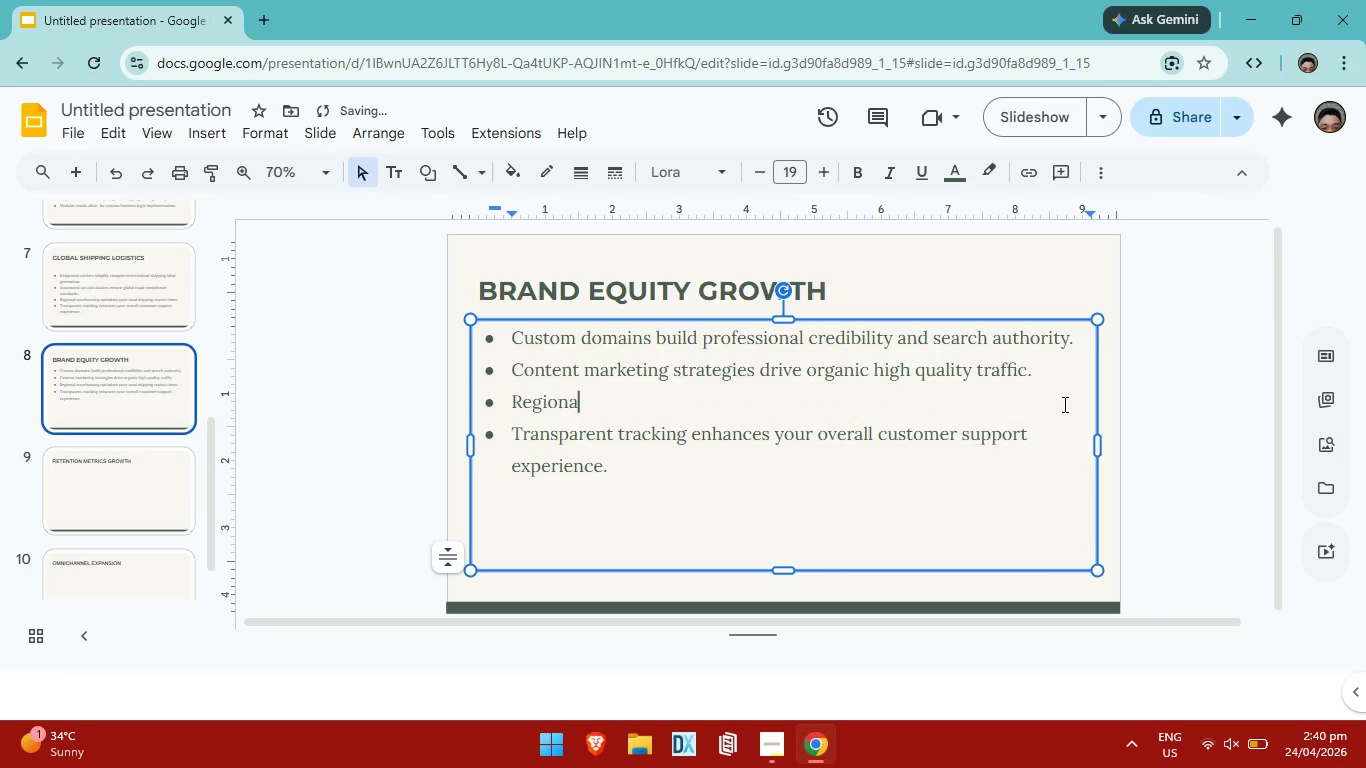 
key(Backspace)
key(Backspace)
key(Backspace)
key(Backspace)
key(Backspace)
key(Backspace)
key(Backspace)
key(Backspace)
type(Full creative control ensures consistent visual brand storytelling.)
 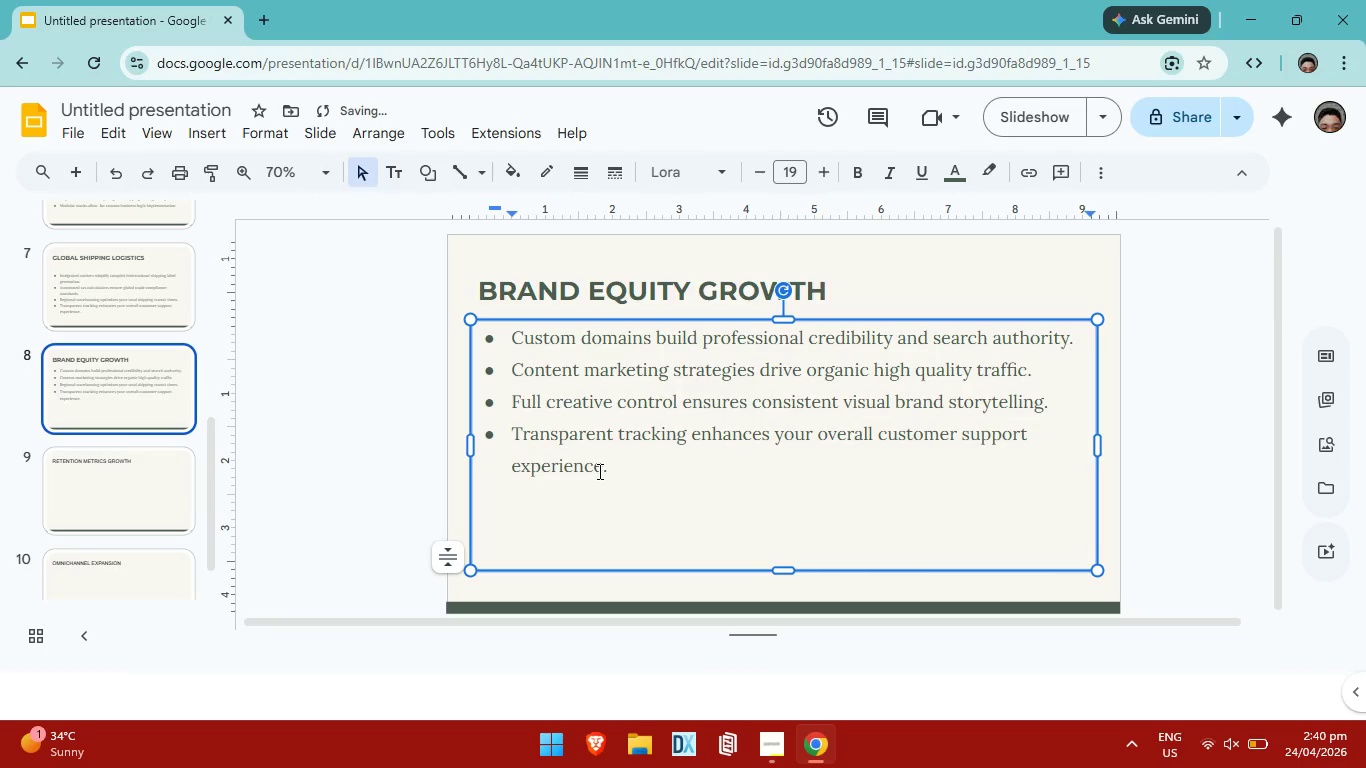 
left_click([612, 468])
 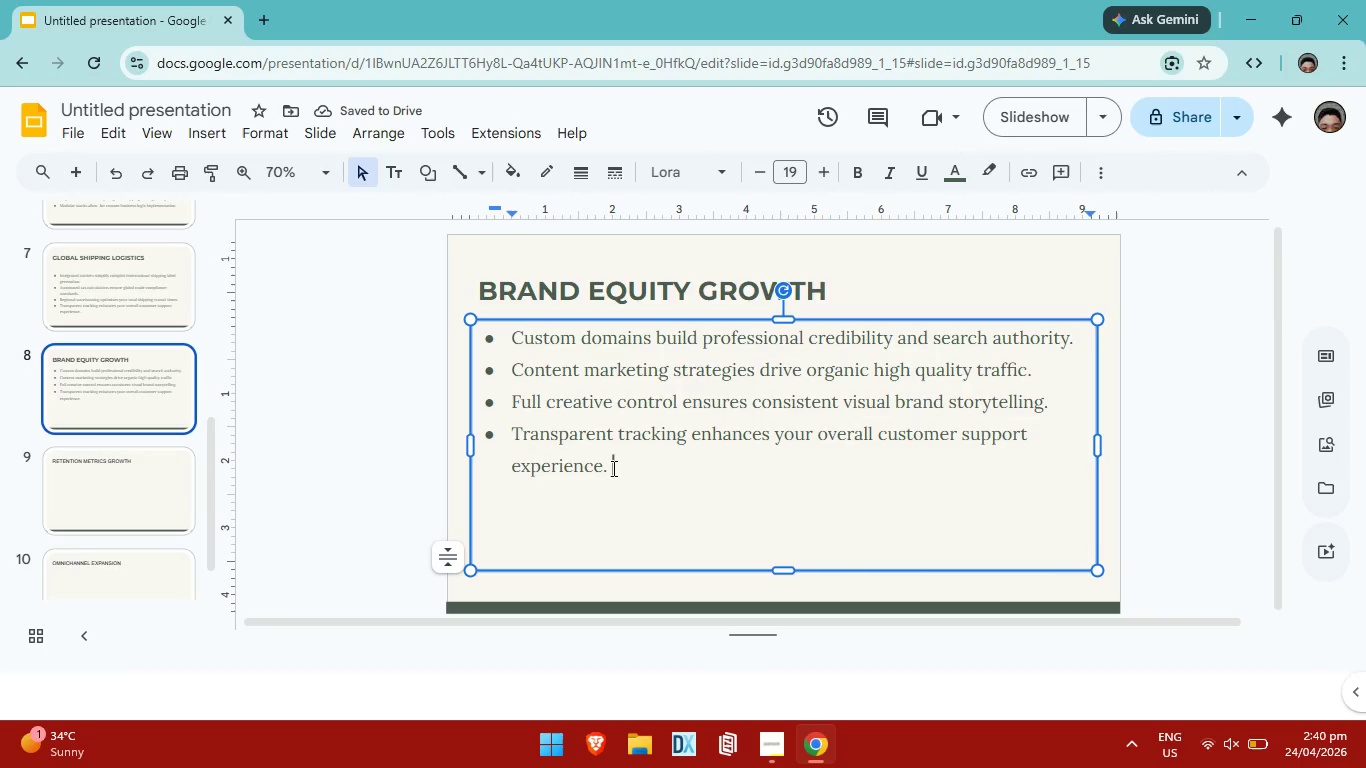 
hold_key(key=Backspace, duration=1.52)
 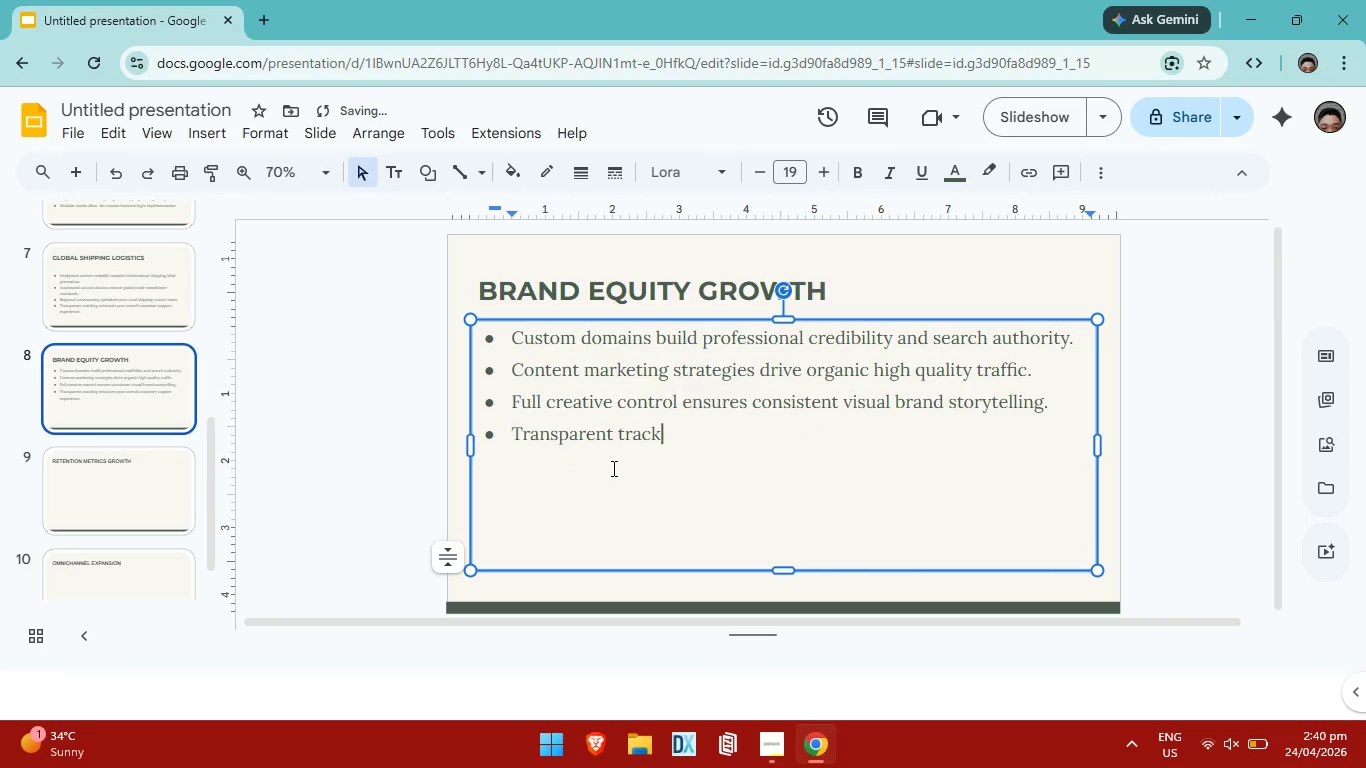 
hold_key(key=Backspace, duration=0.95)
 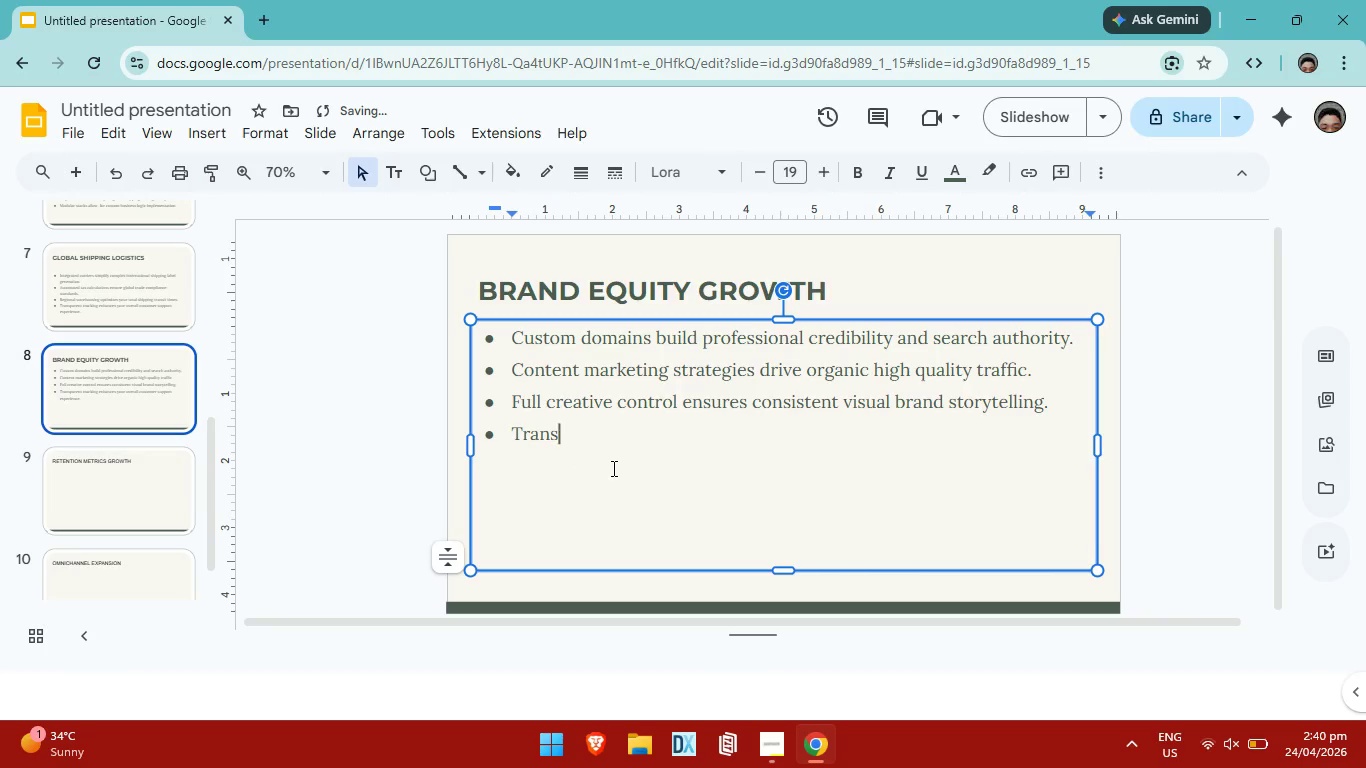 
key(Backspace)
key(Backspace)
key(Backspace)
key(Backspace)
key(Backspace)
key(Backspace)
type(Indee)
key(Backspace)
type(pendence increases the total financial valuation of you)
 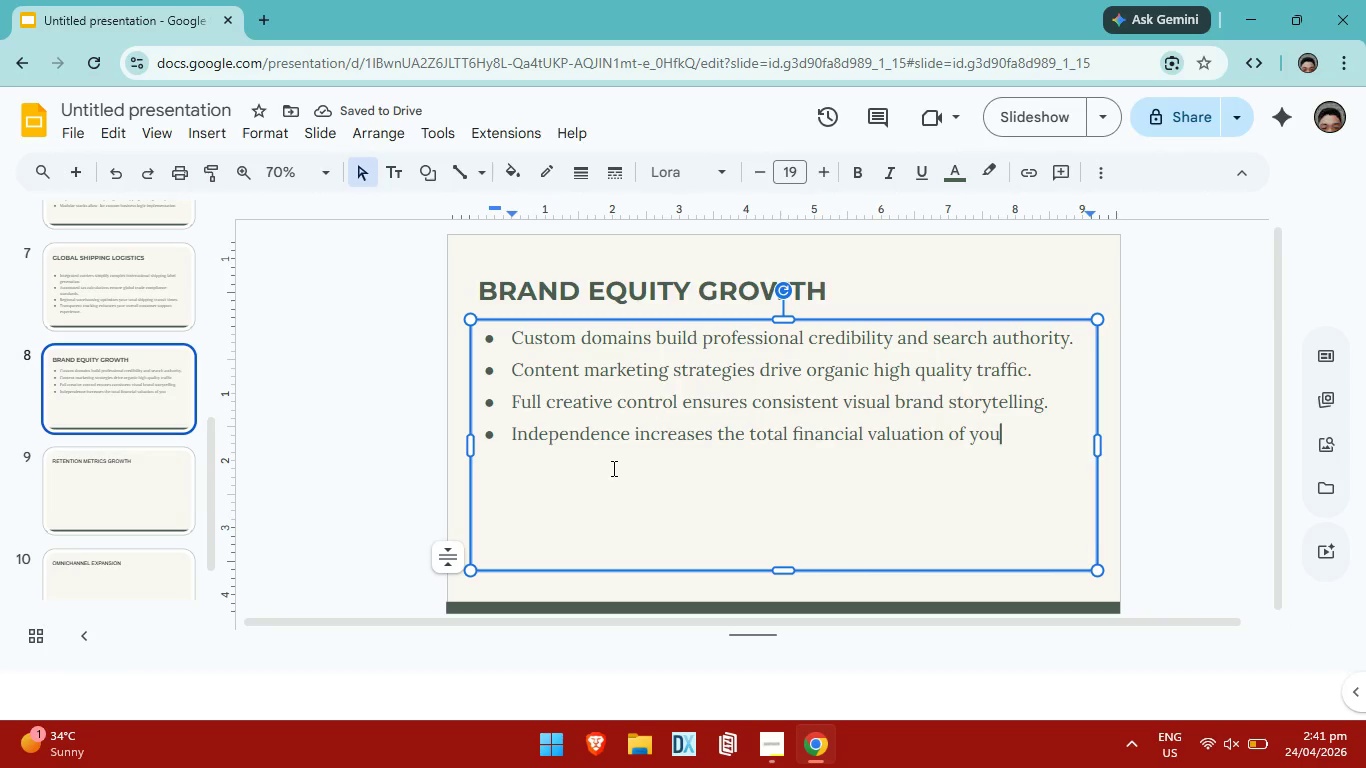 
wait(6.59)
 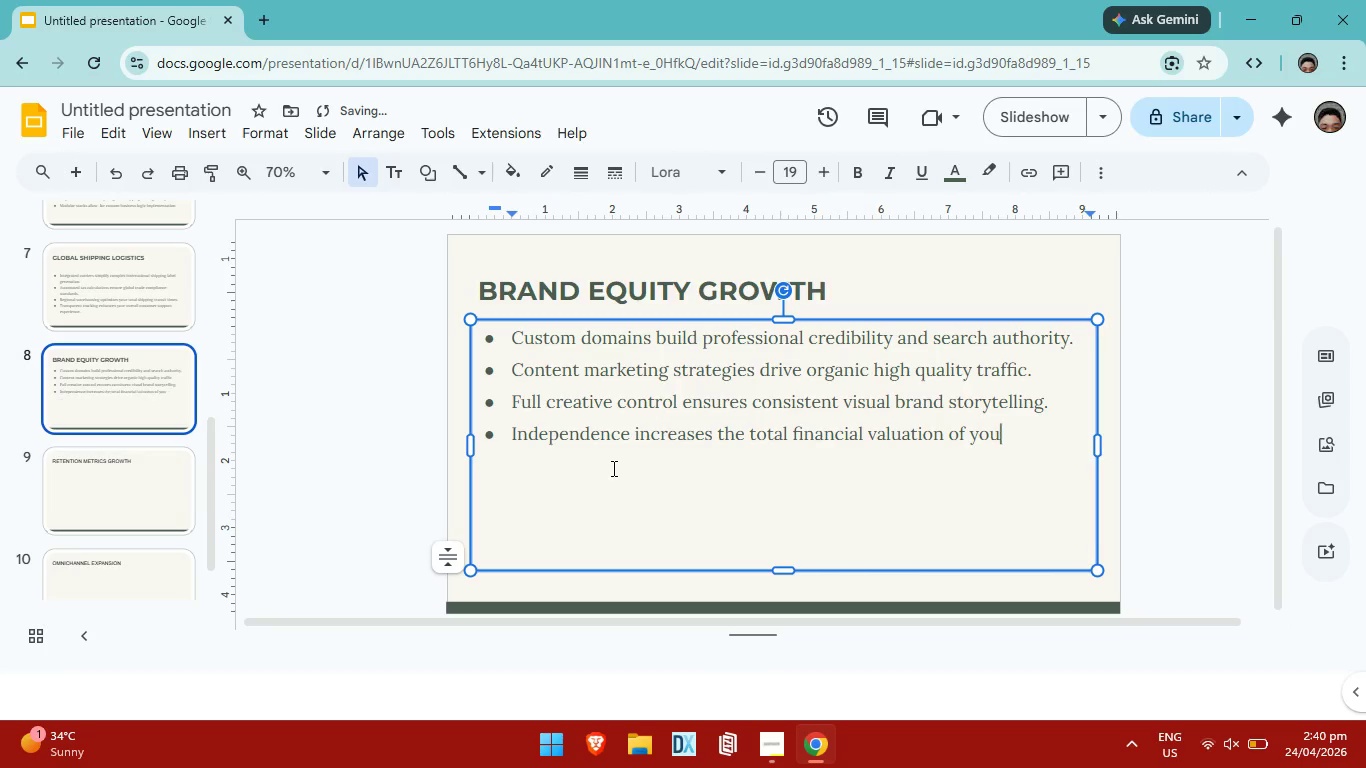 
type(r business)
 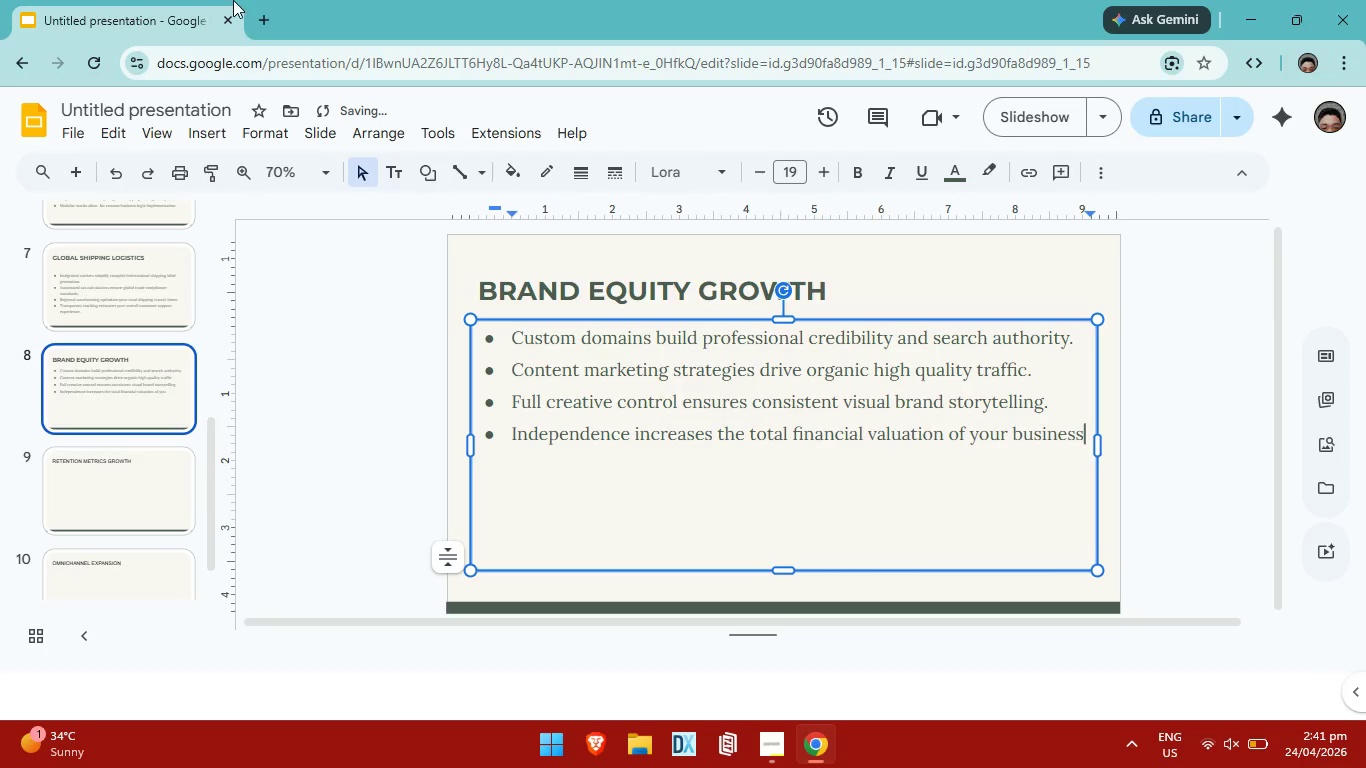 
left_click([251, 18])
 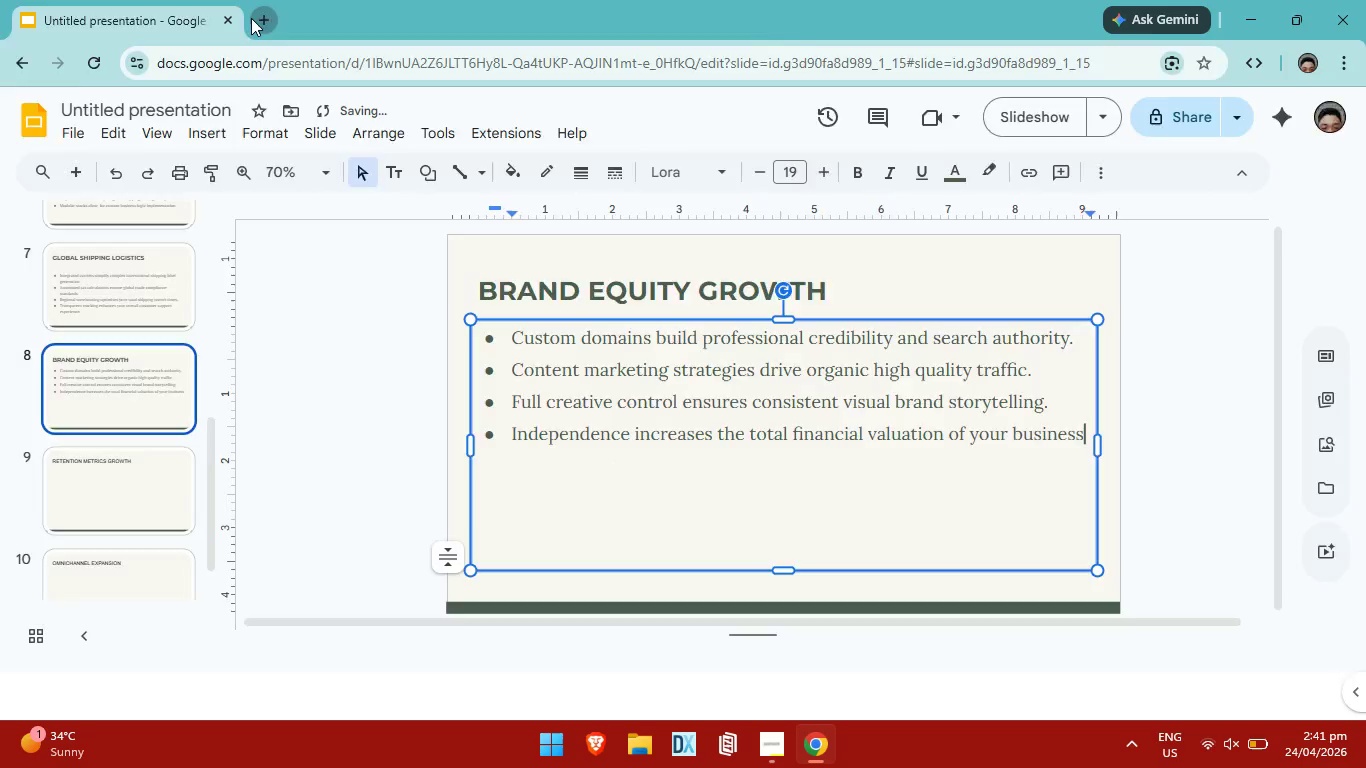 
type(are th)
key(Backspace)
key(Backspace)
key(Backspace)
key(Backspace)
key(Backspace)
key(Backspace)
key(Backspace)
type(is valuation a word?)
 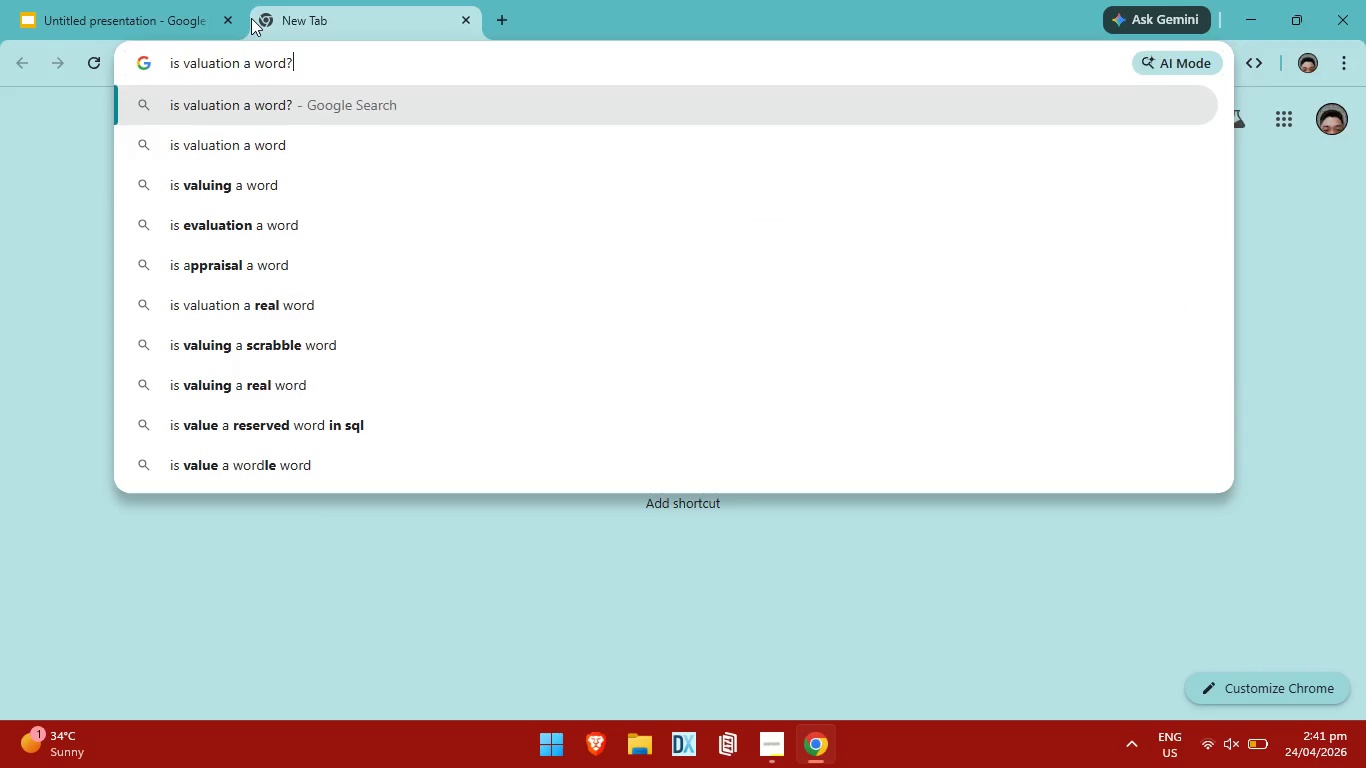 
key(Enter)
 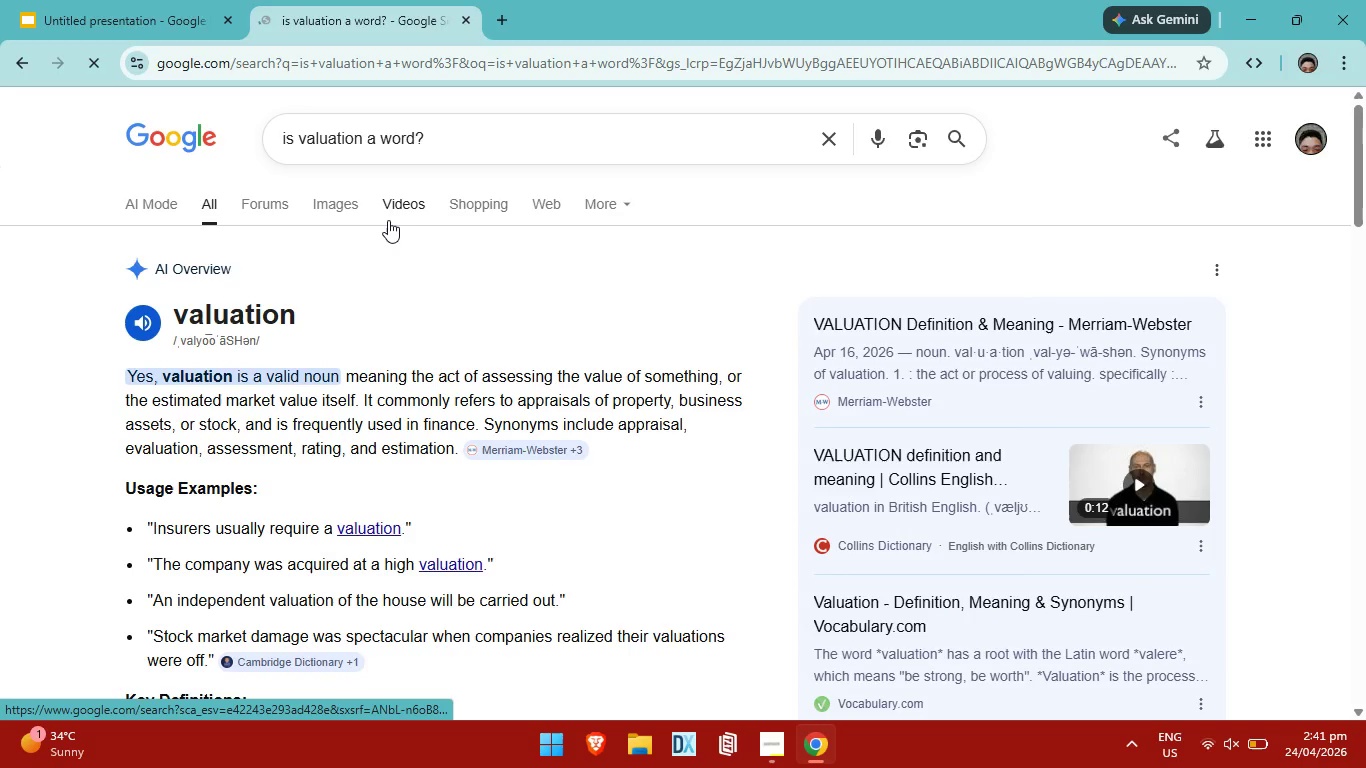 
wait(6.19)
 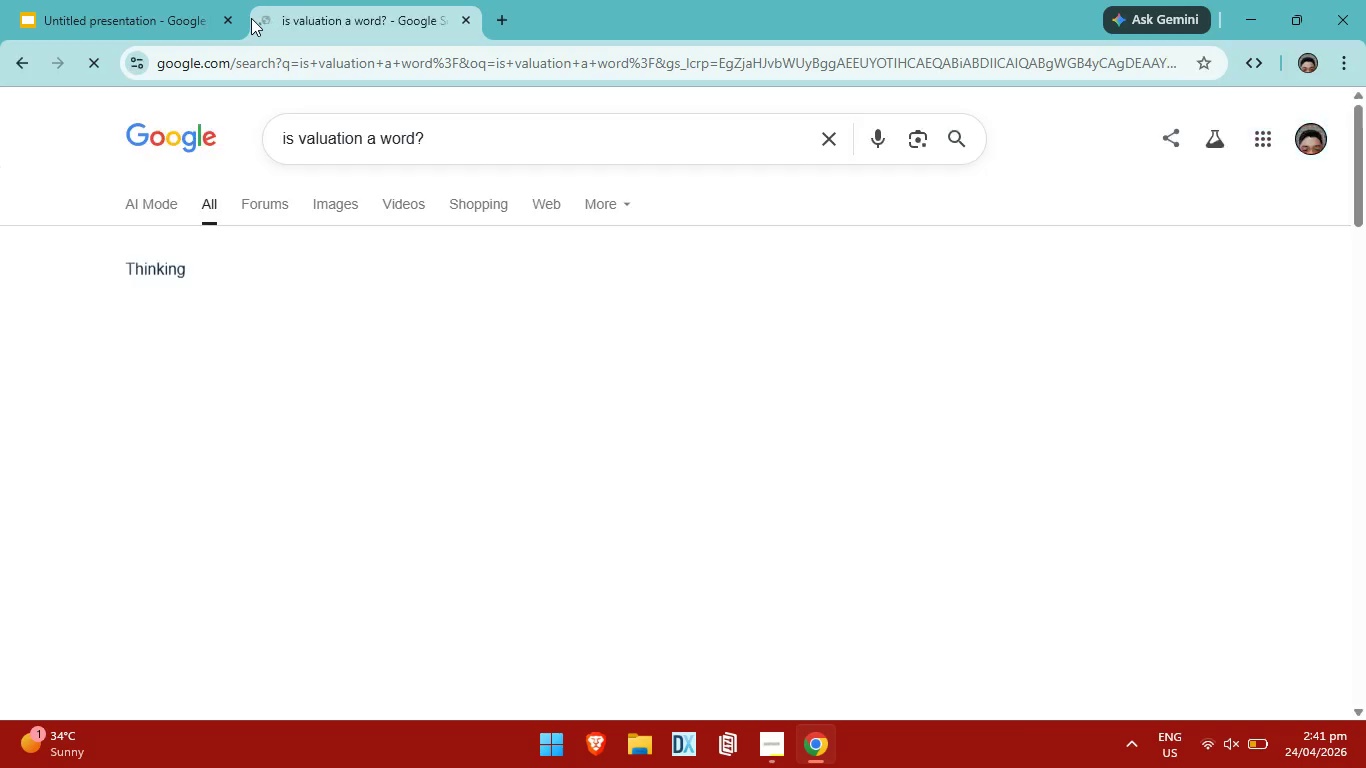 
left_click([200, 20])
 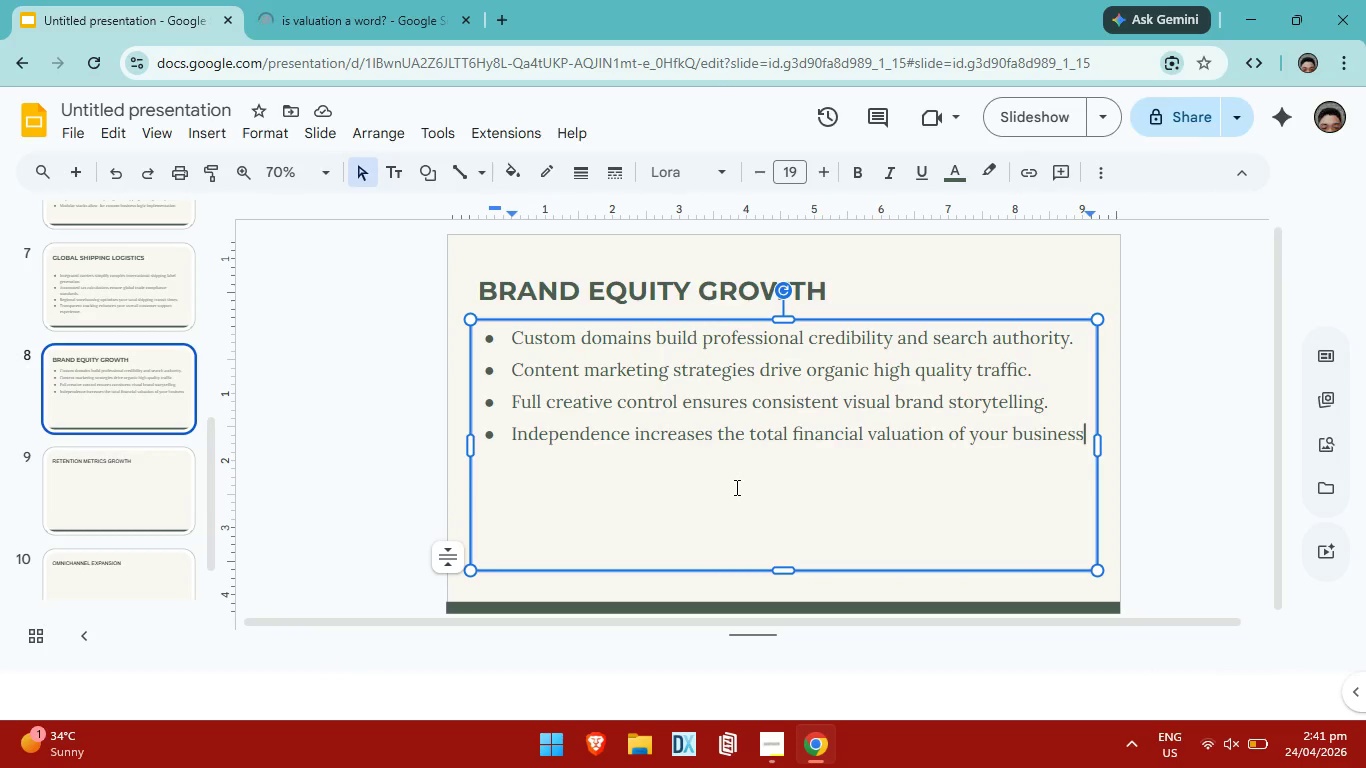 
left_click([735, 487])
 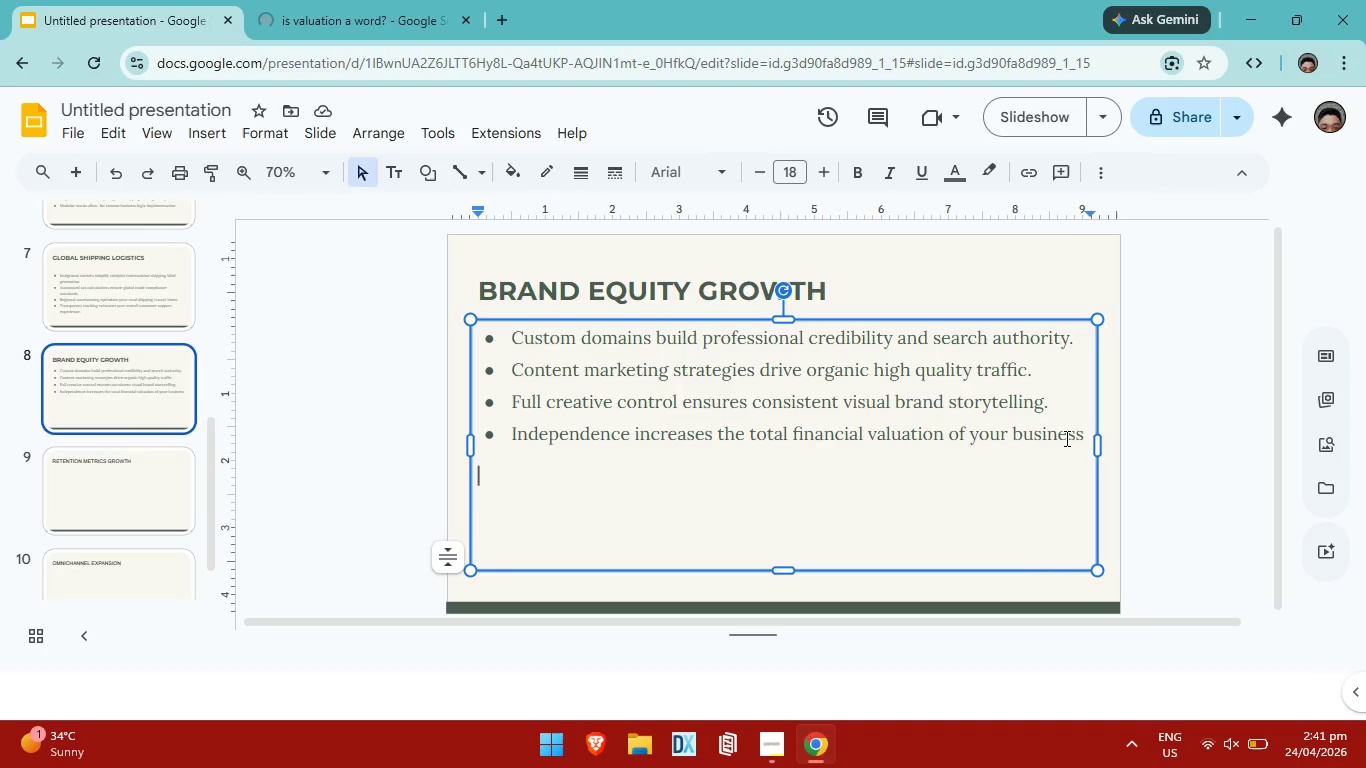 
left_click([1079, 432])
 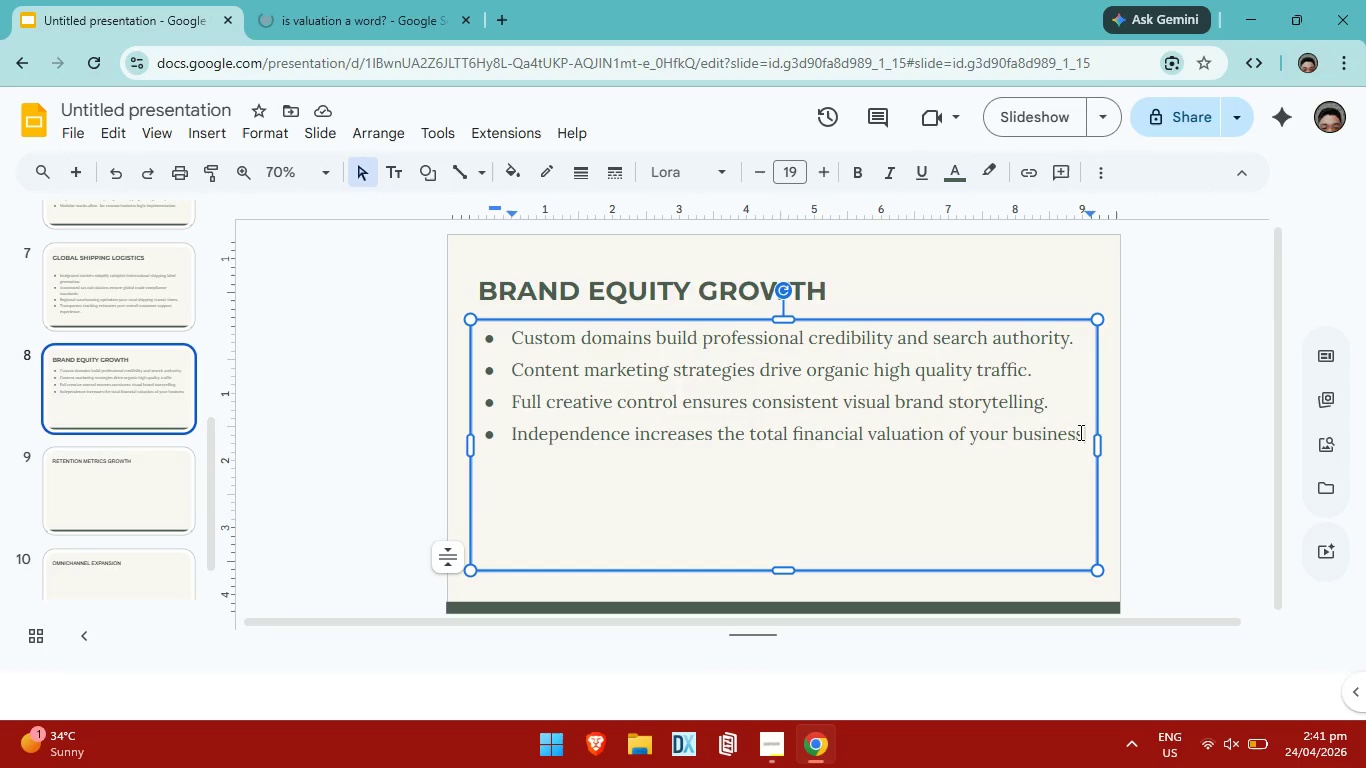 
key(Period)
 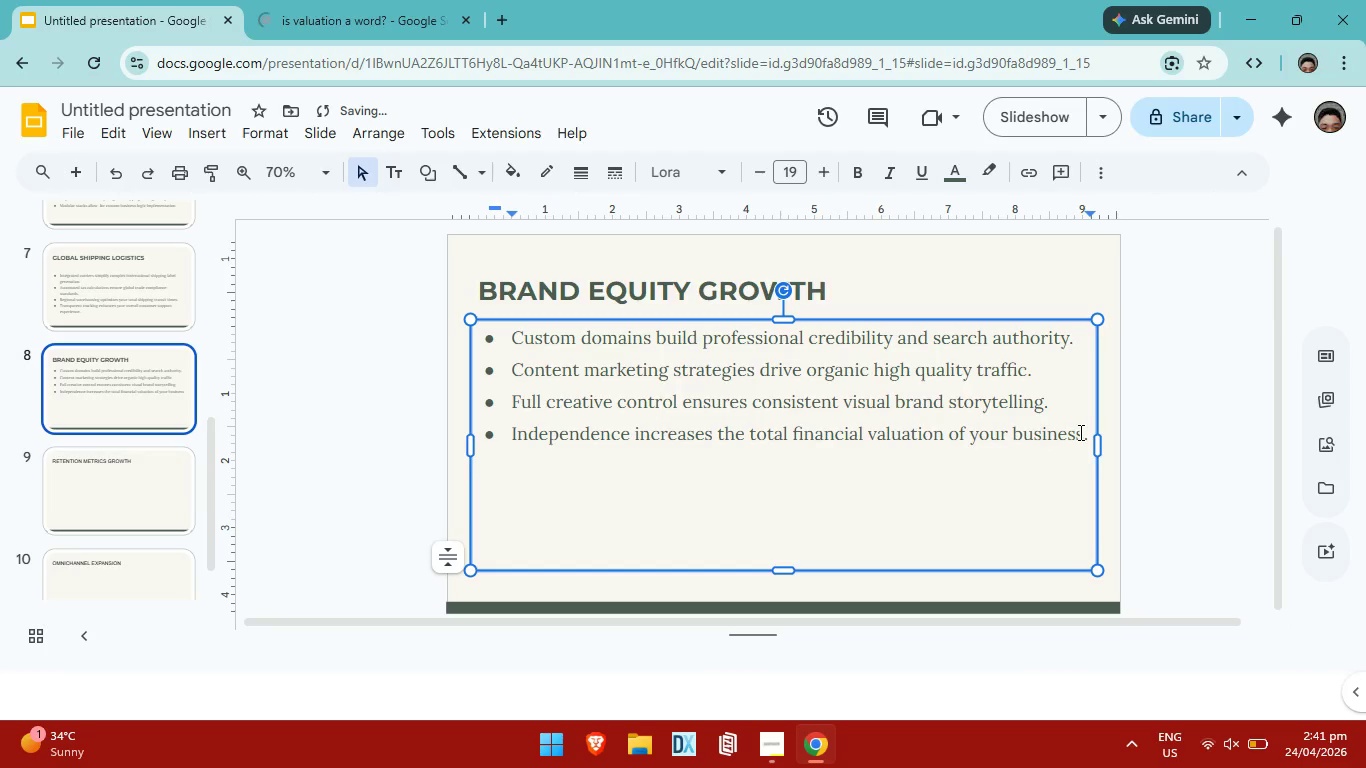 
key(Space)
 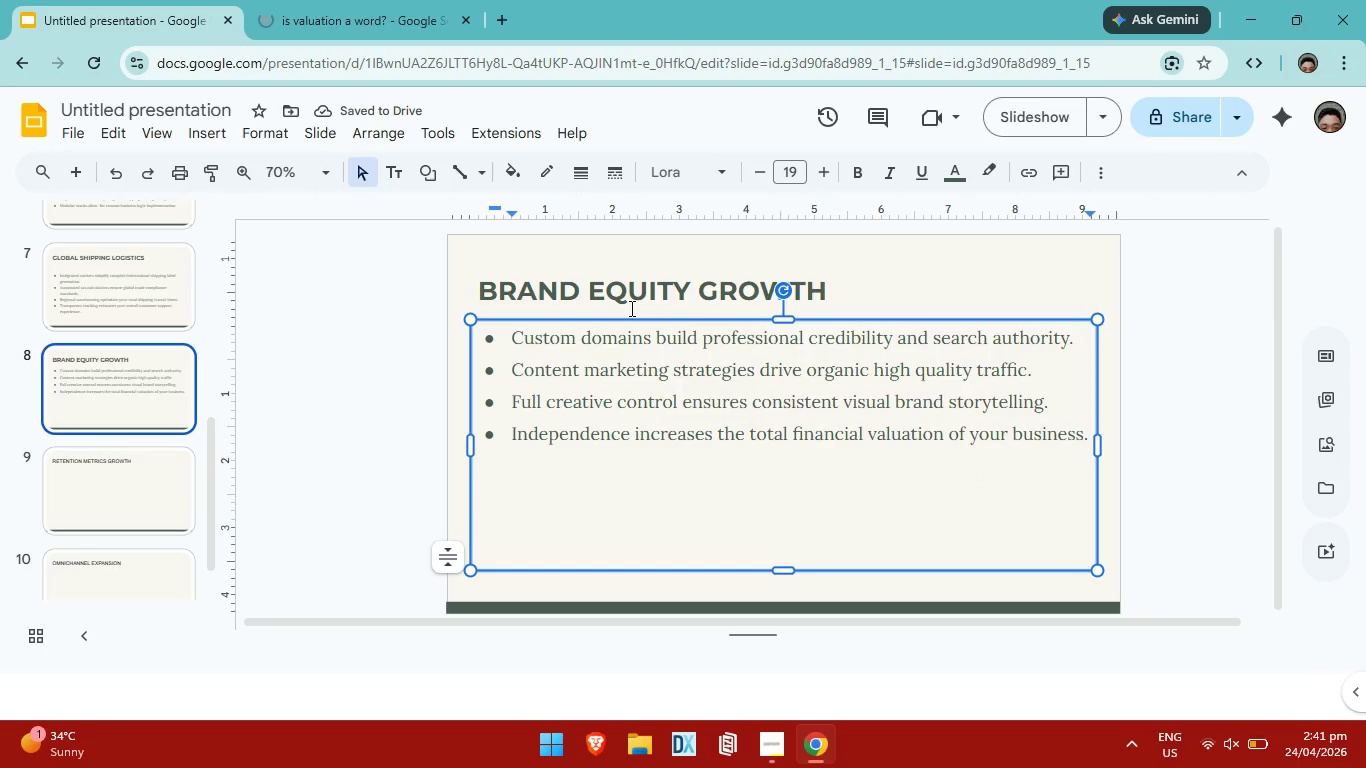 
left_click_drag(start_coordinate=[697, 322], to_coordinate=[693, 342])
 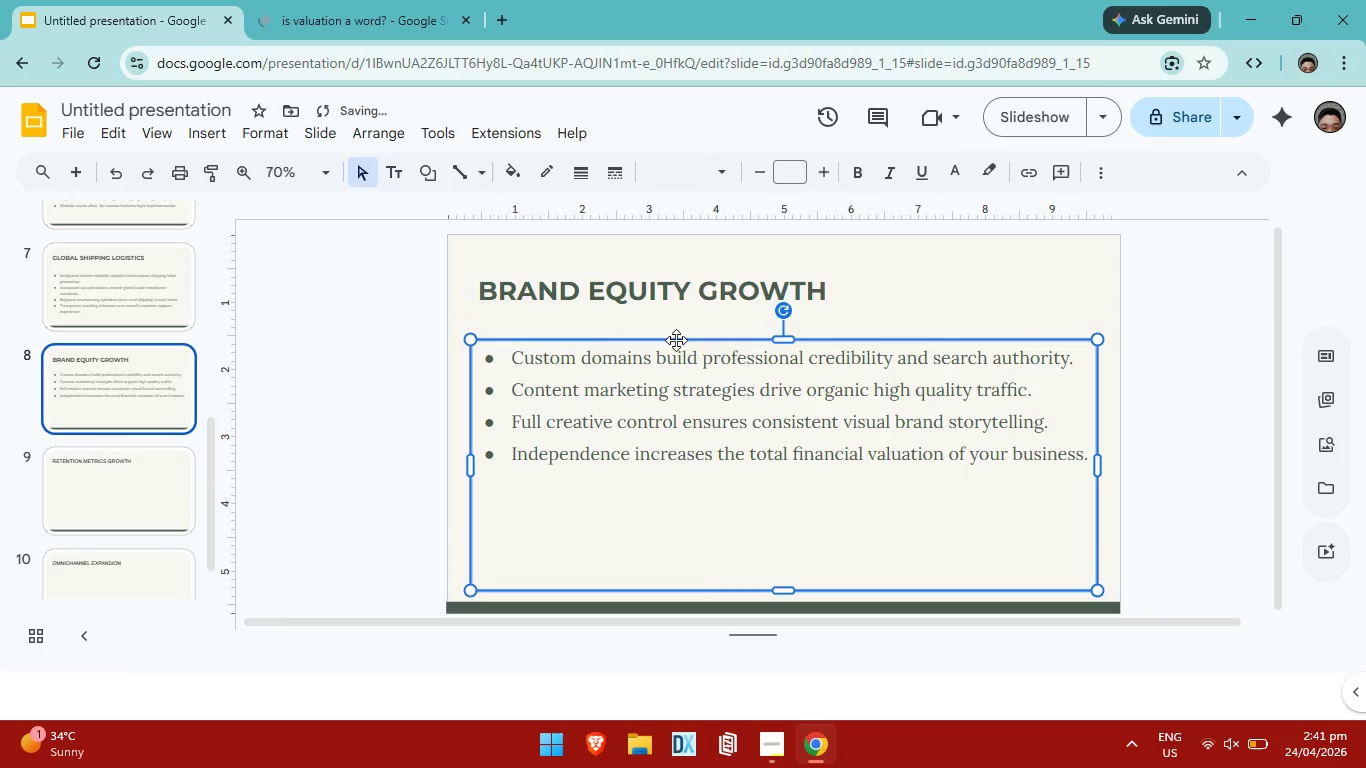 
left_click_drag(start_coordinate=[676, 339], to_coordinate=[675, 357])
 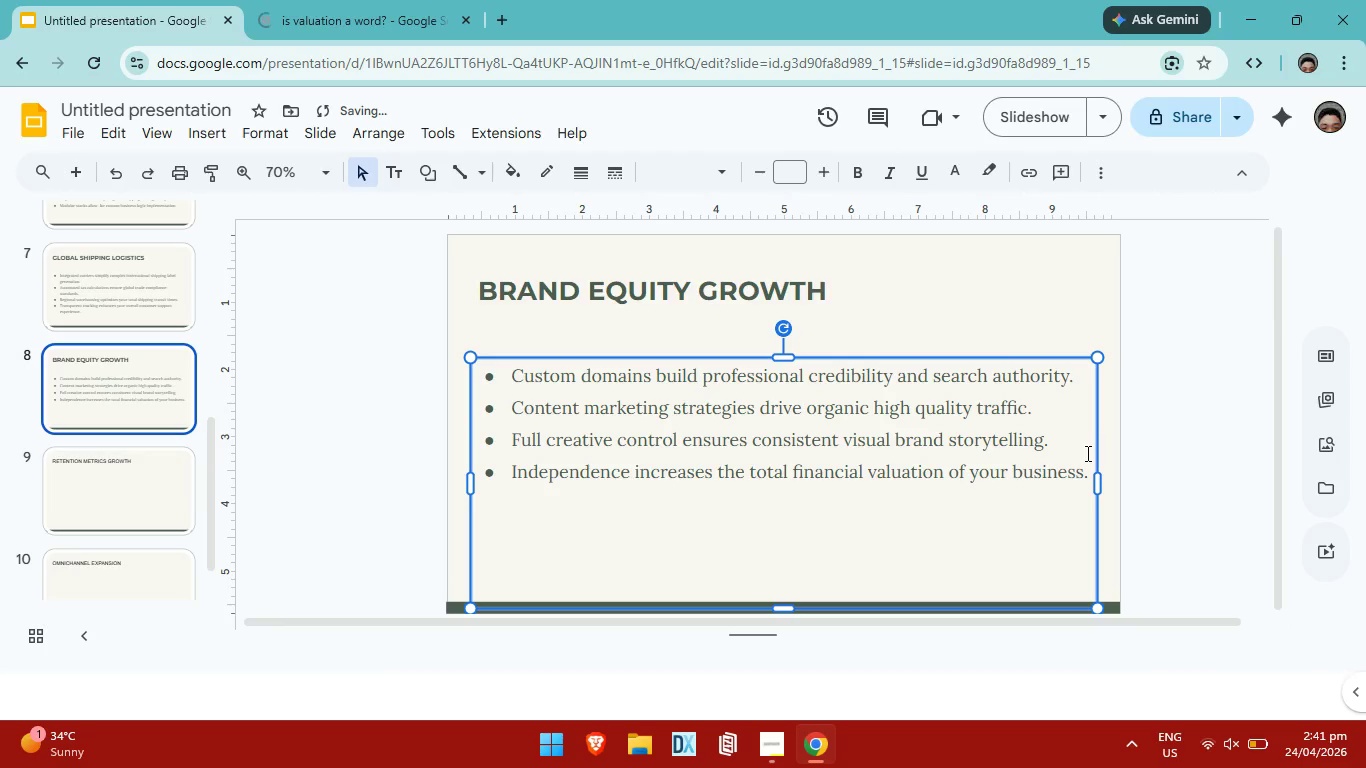 
left_click([1206, 446])
 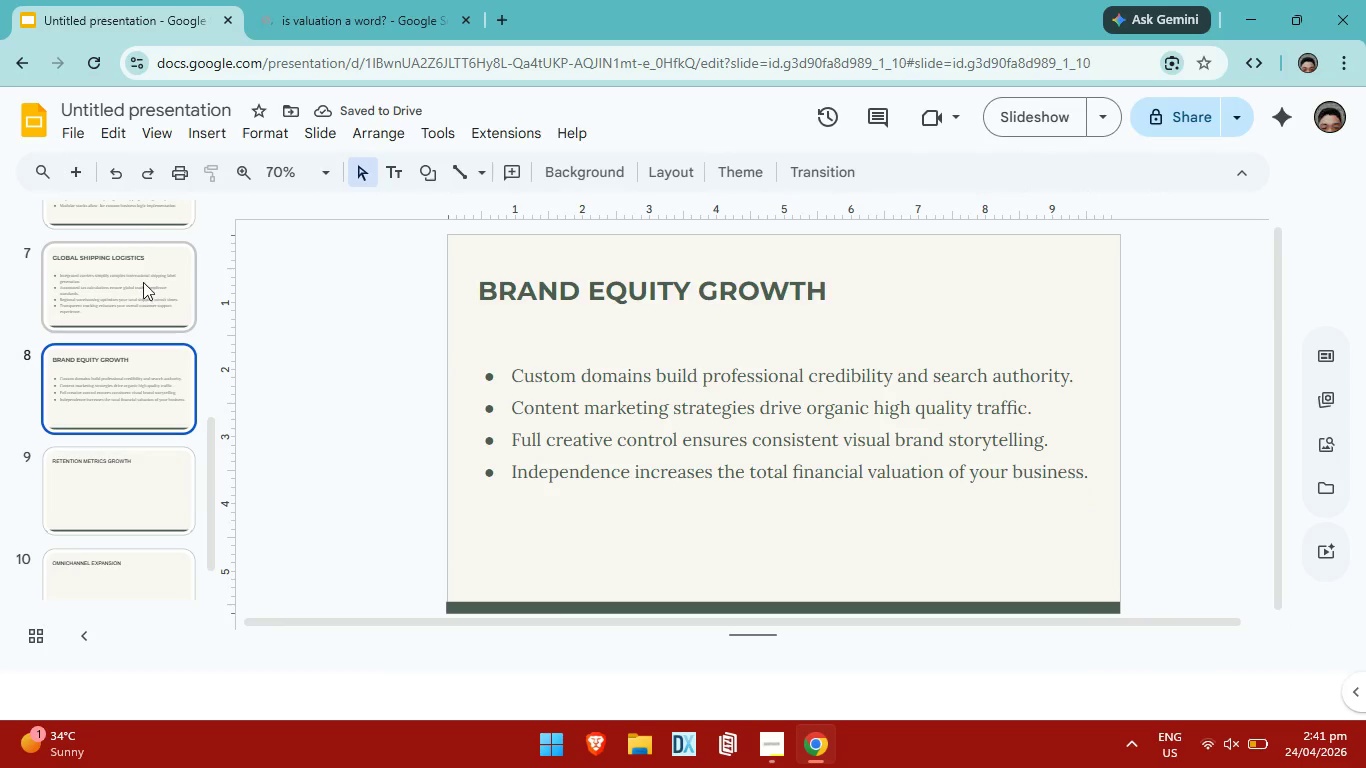 
double_click([144, 374])
 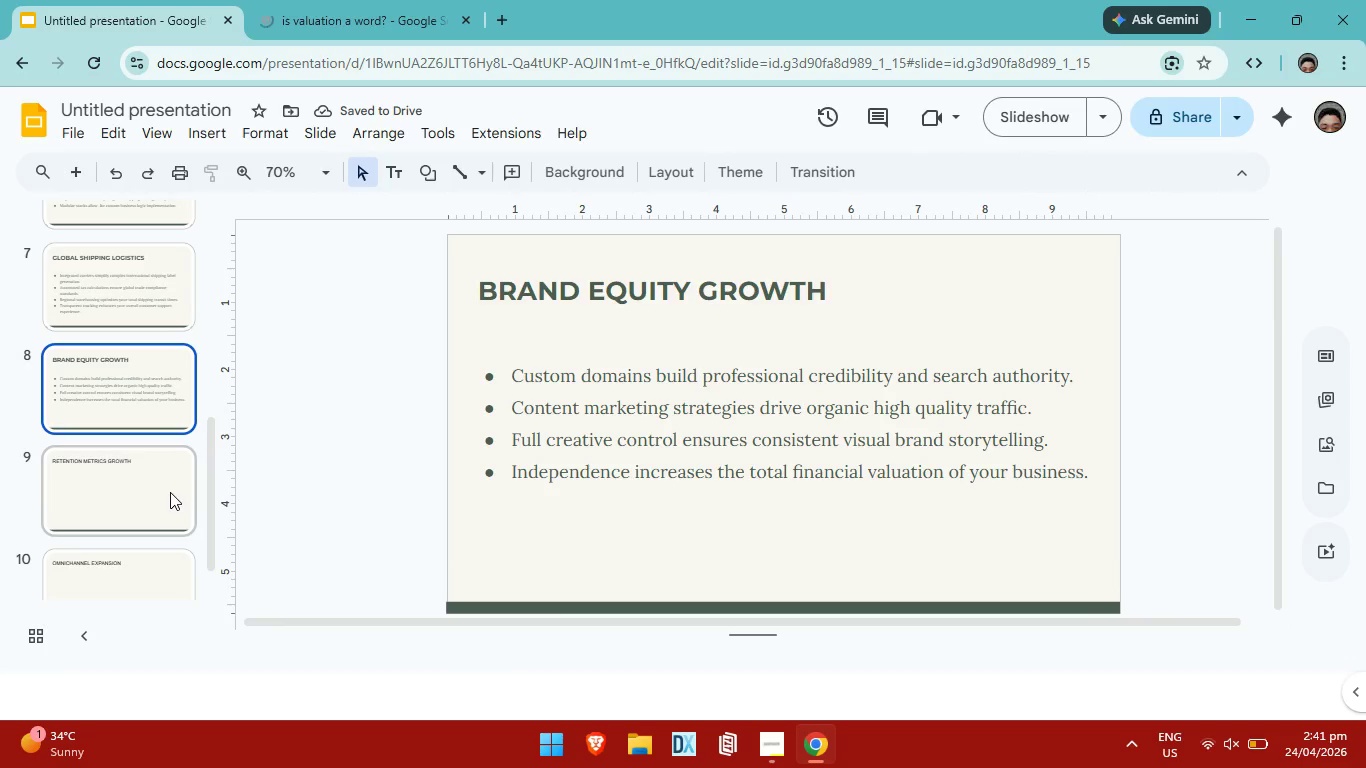 
left_click([170, 492])
 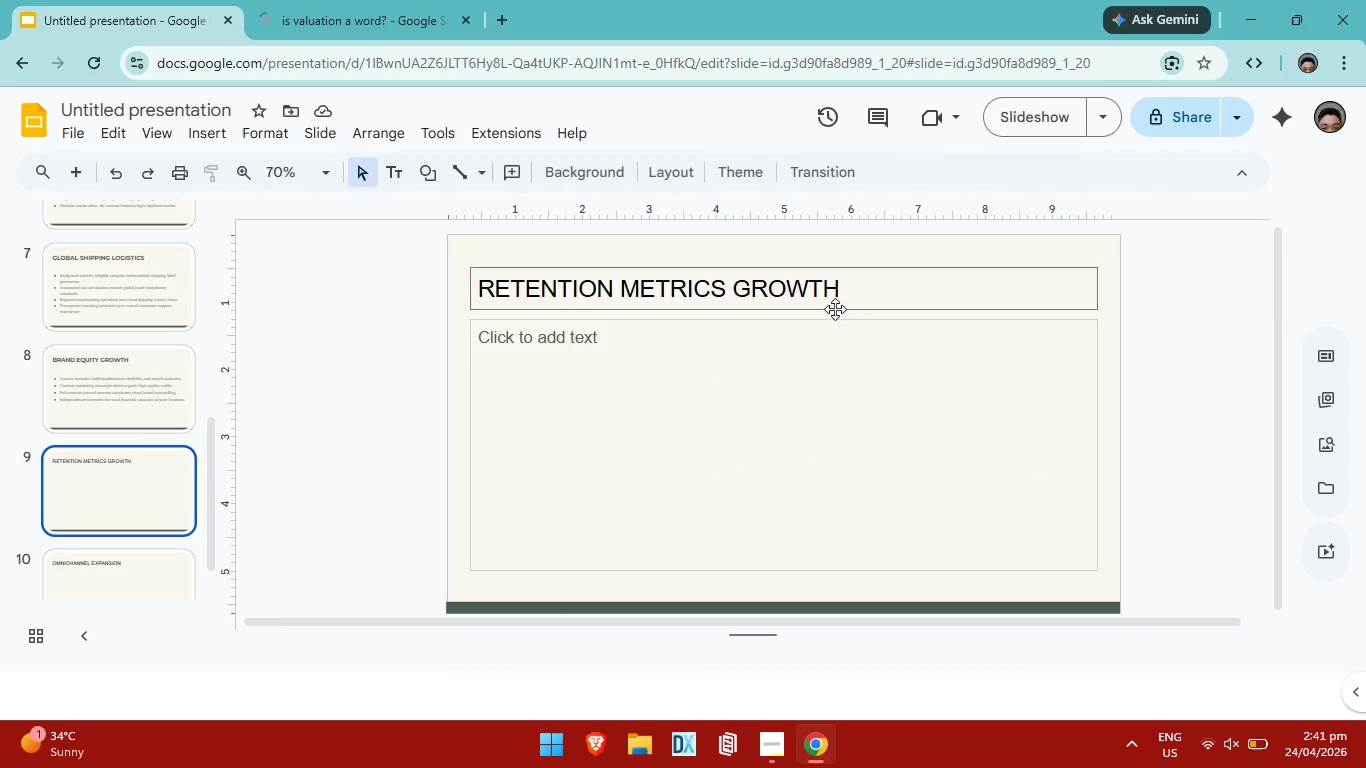 
left_click([849, 283])
 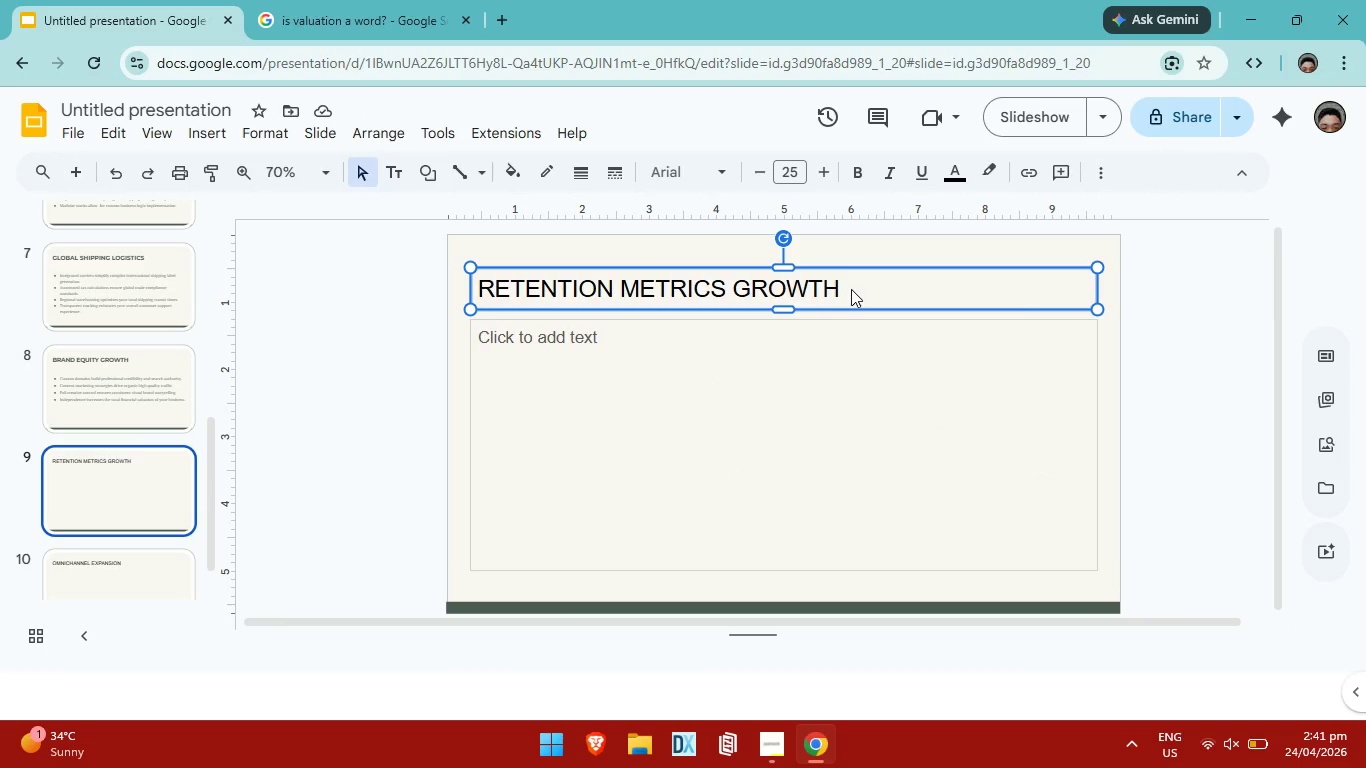 
double_click([849, 288])
 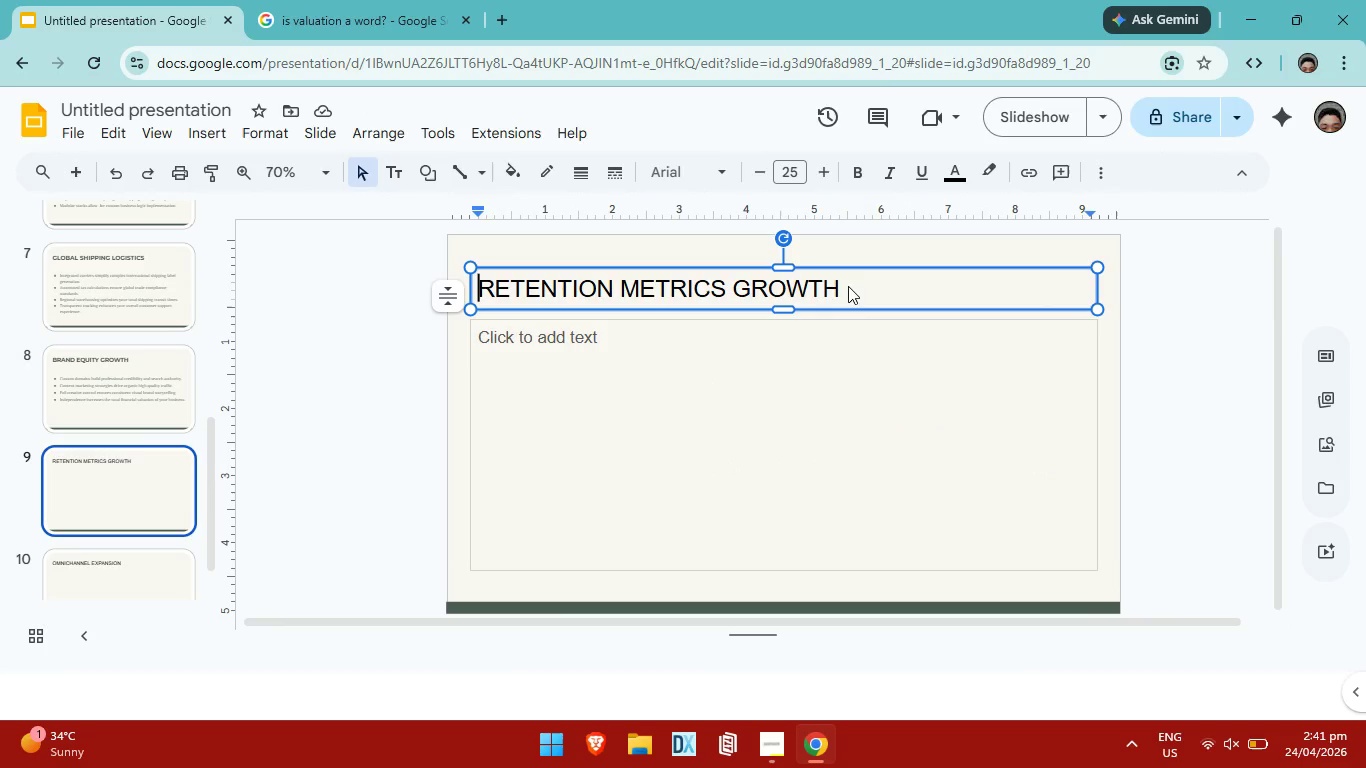 
triple_click([844, 282])
 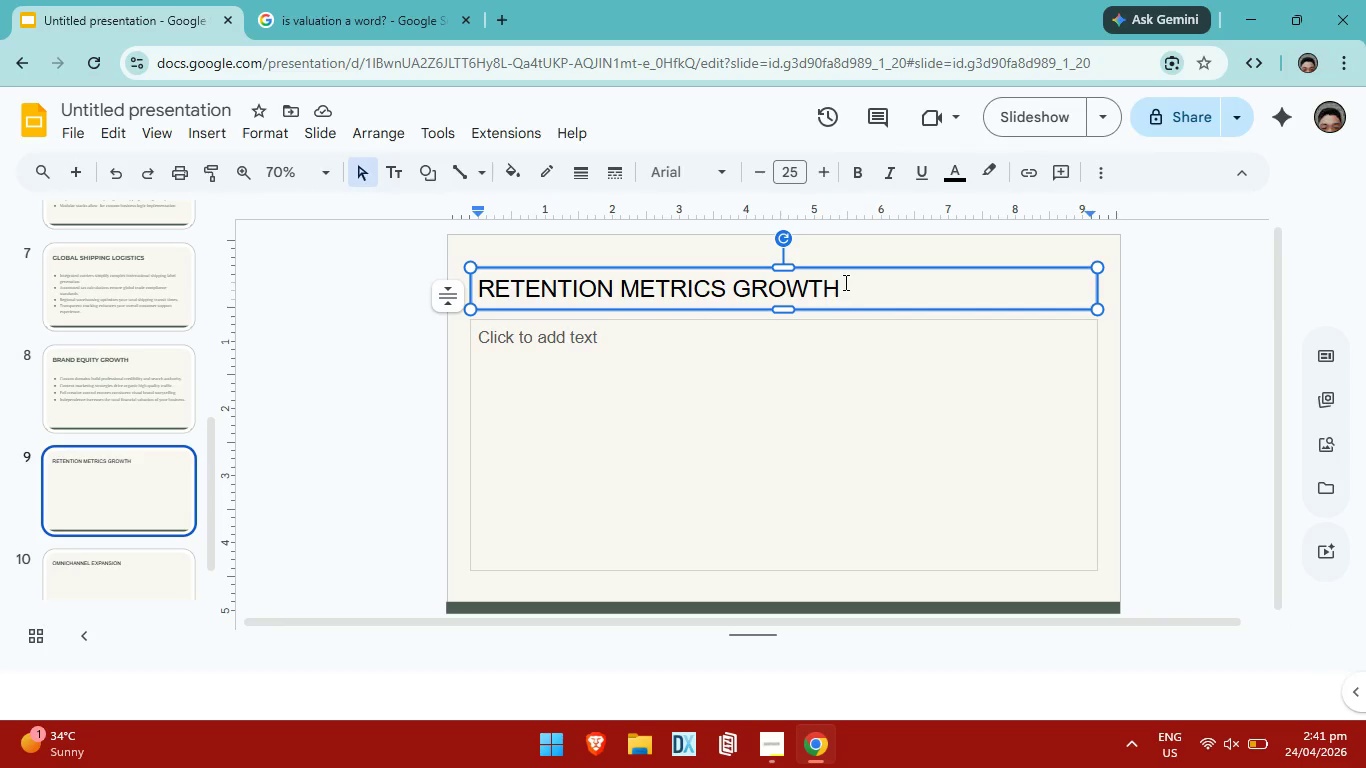 
hold_key(key=Backspace, duration=1.0)
 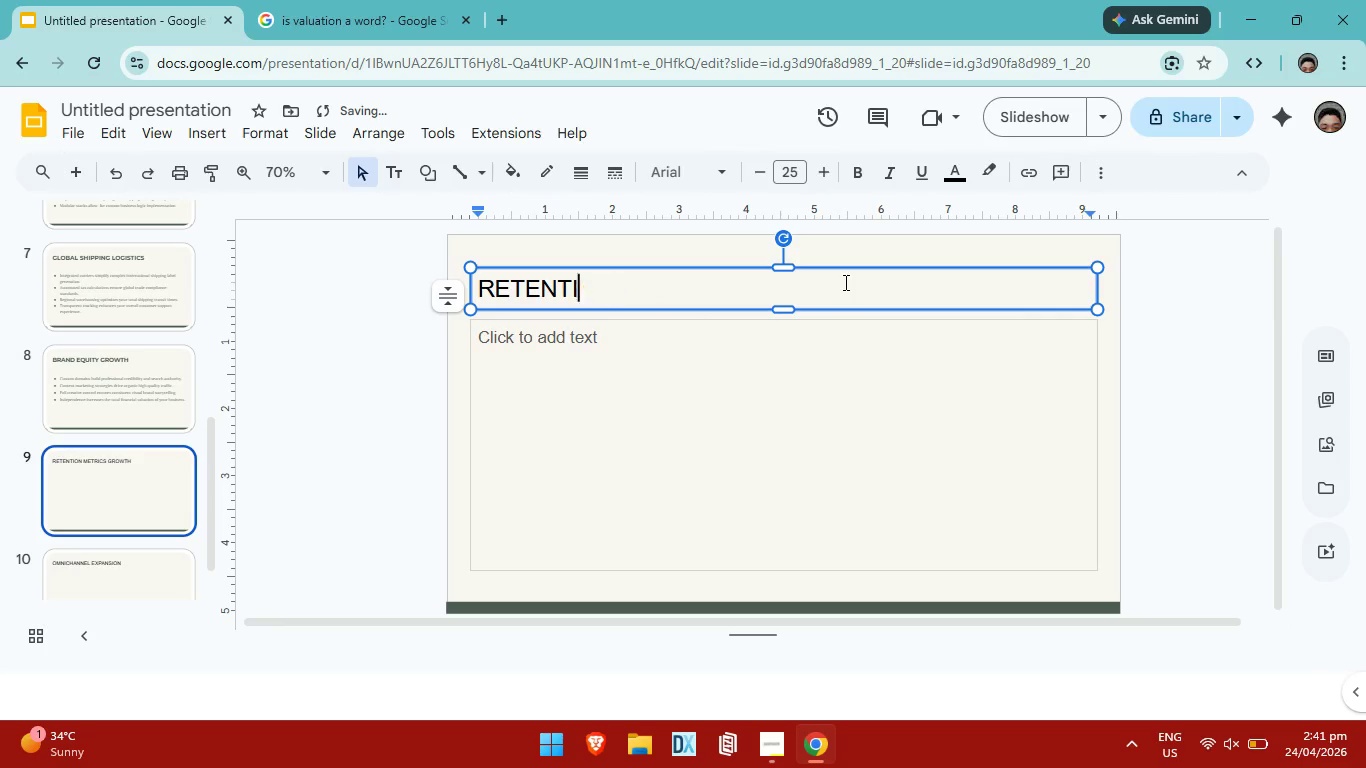 
key(Backspace)
 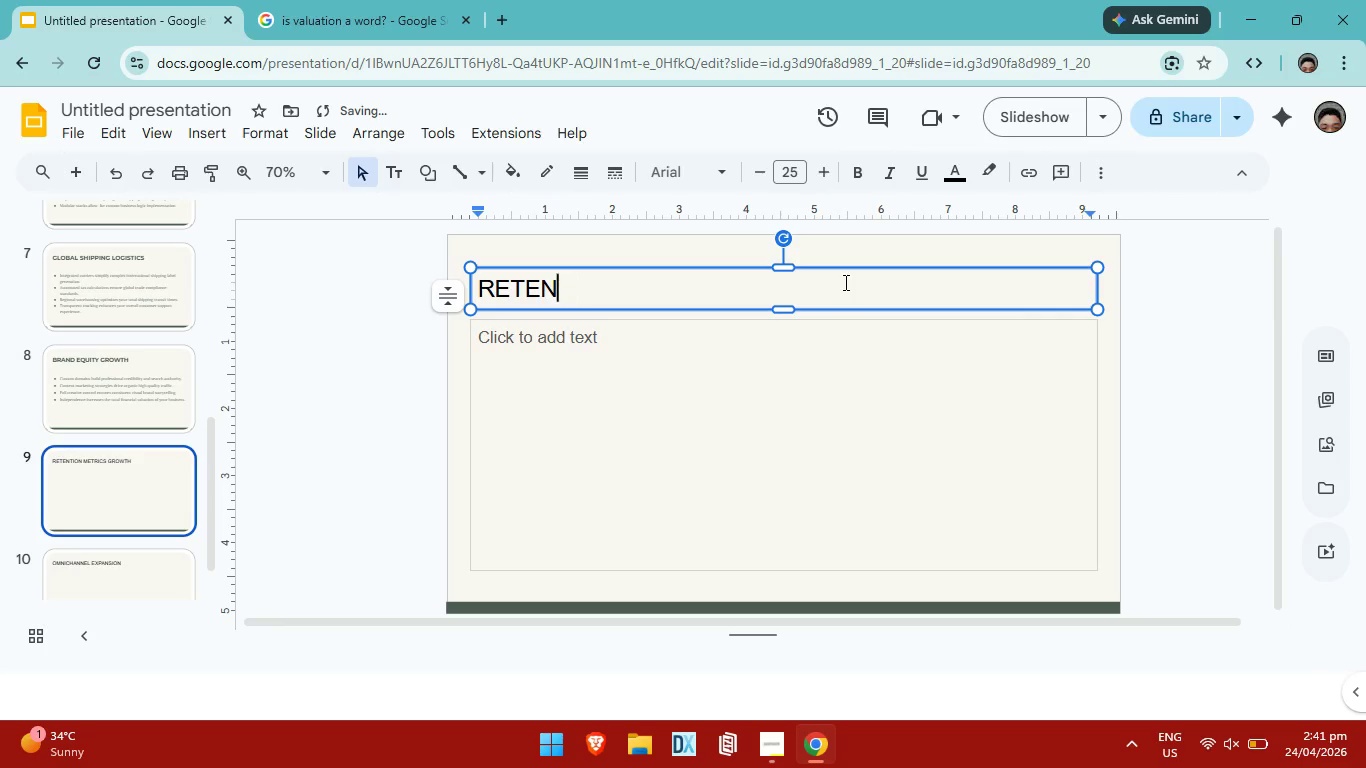 
key(Backspace)
 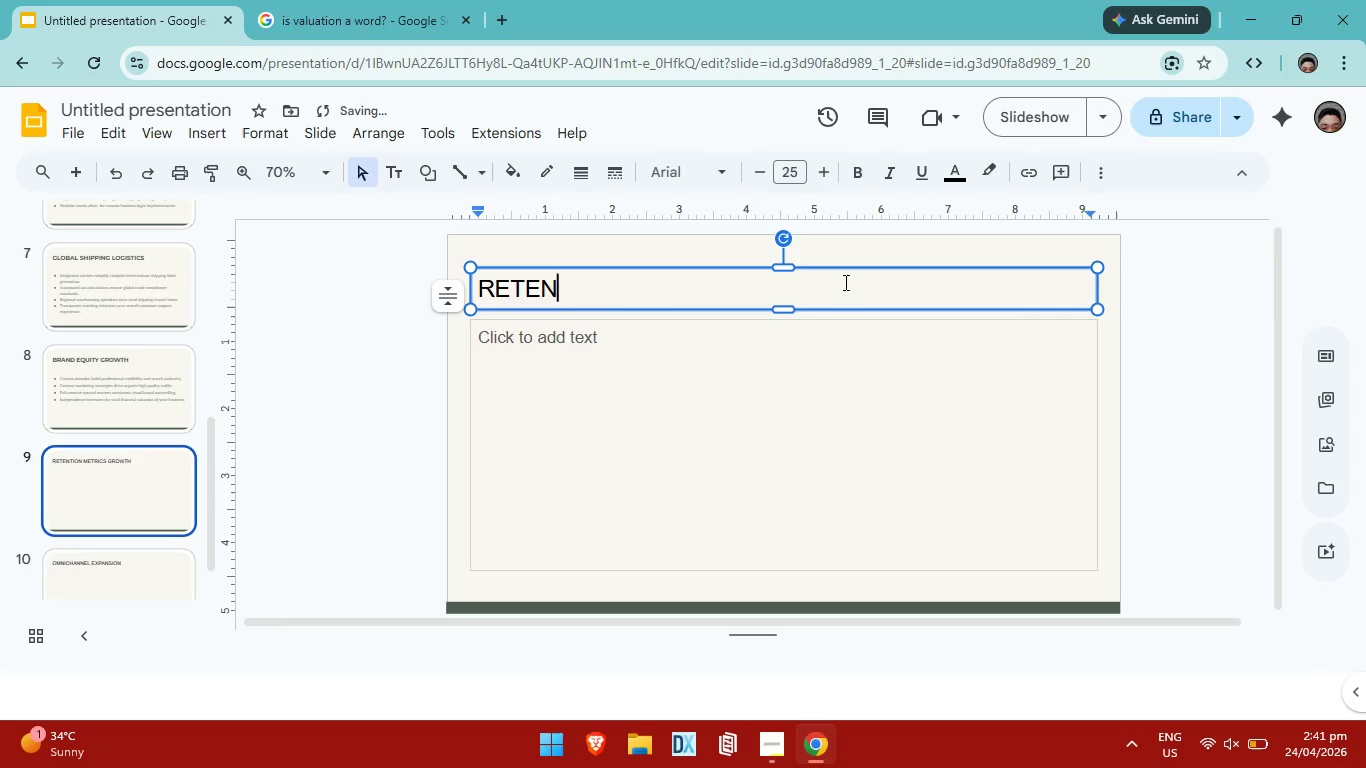 
key(Backspace)
 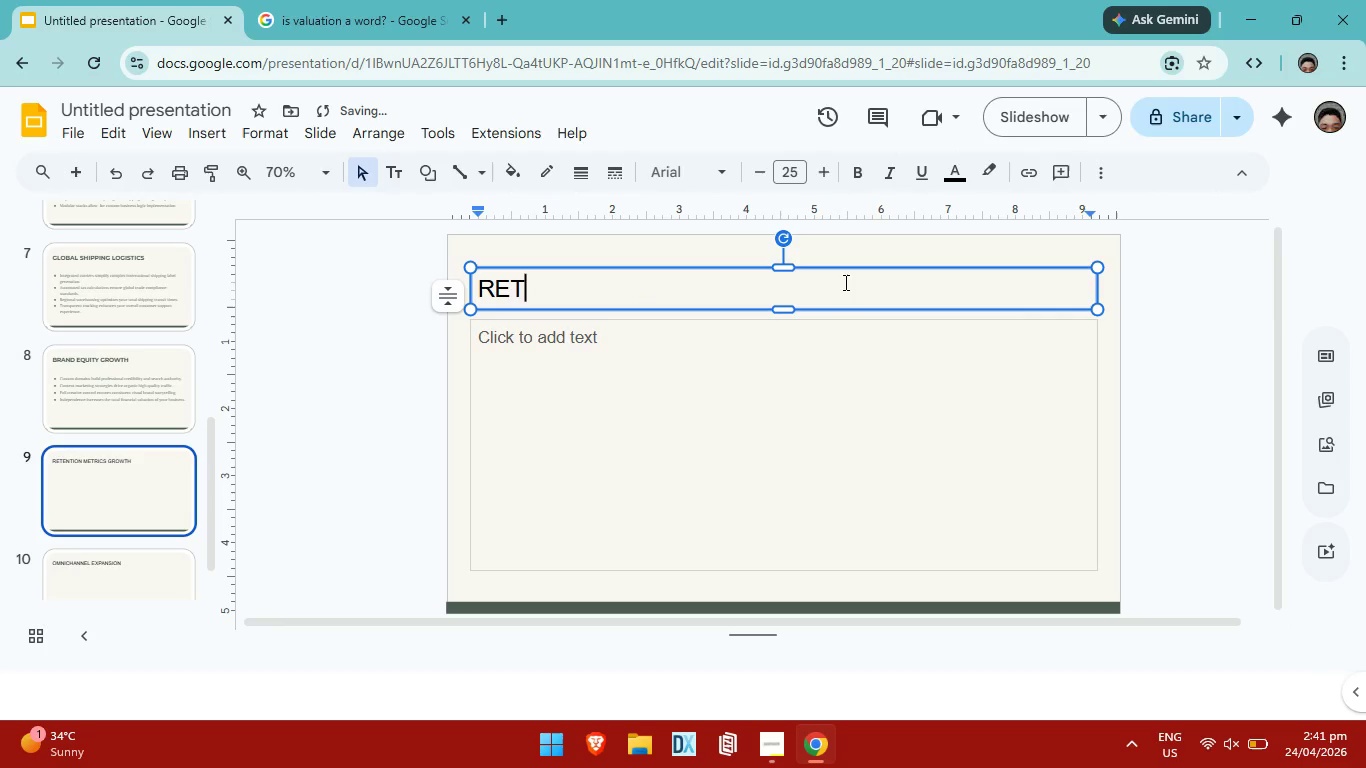 
key(Backspace)
 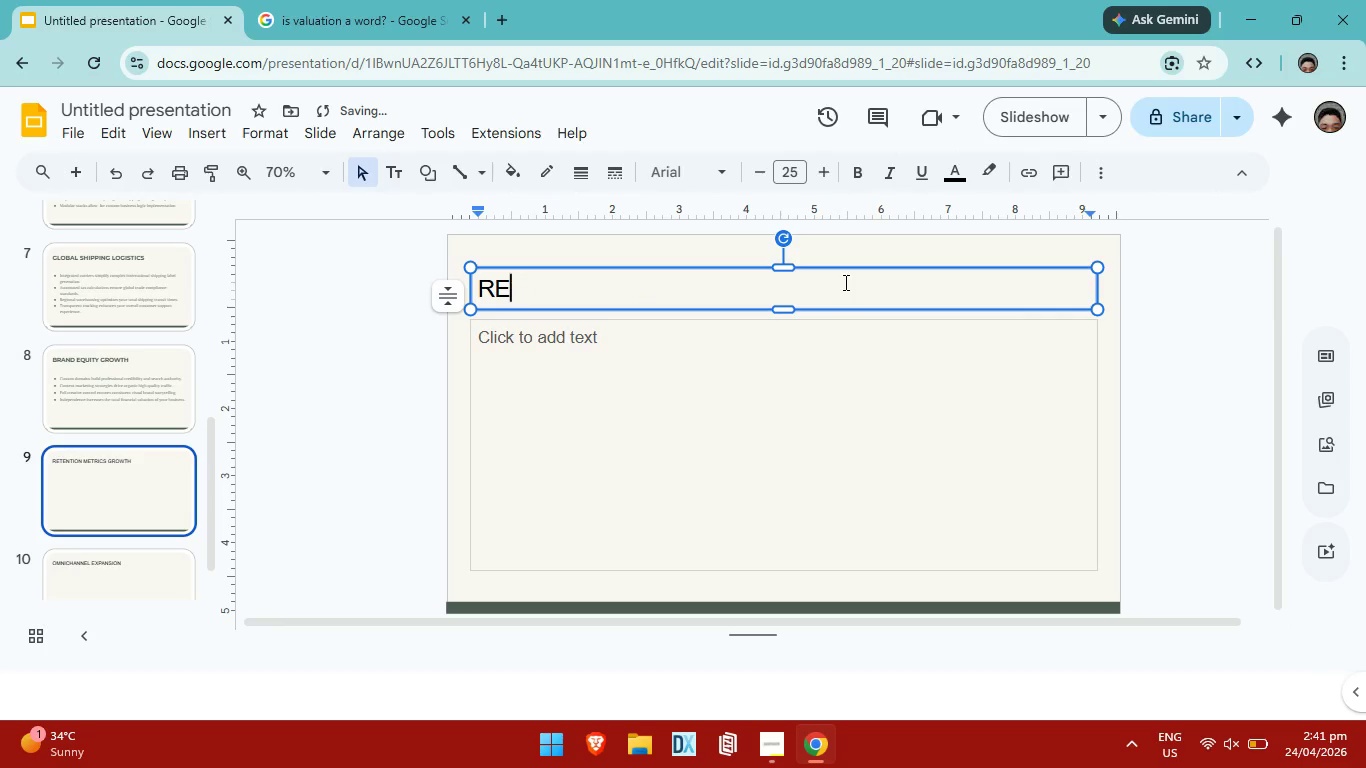 
key(Backspace)
 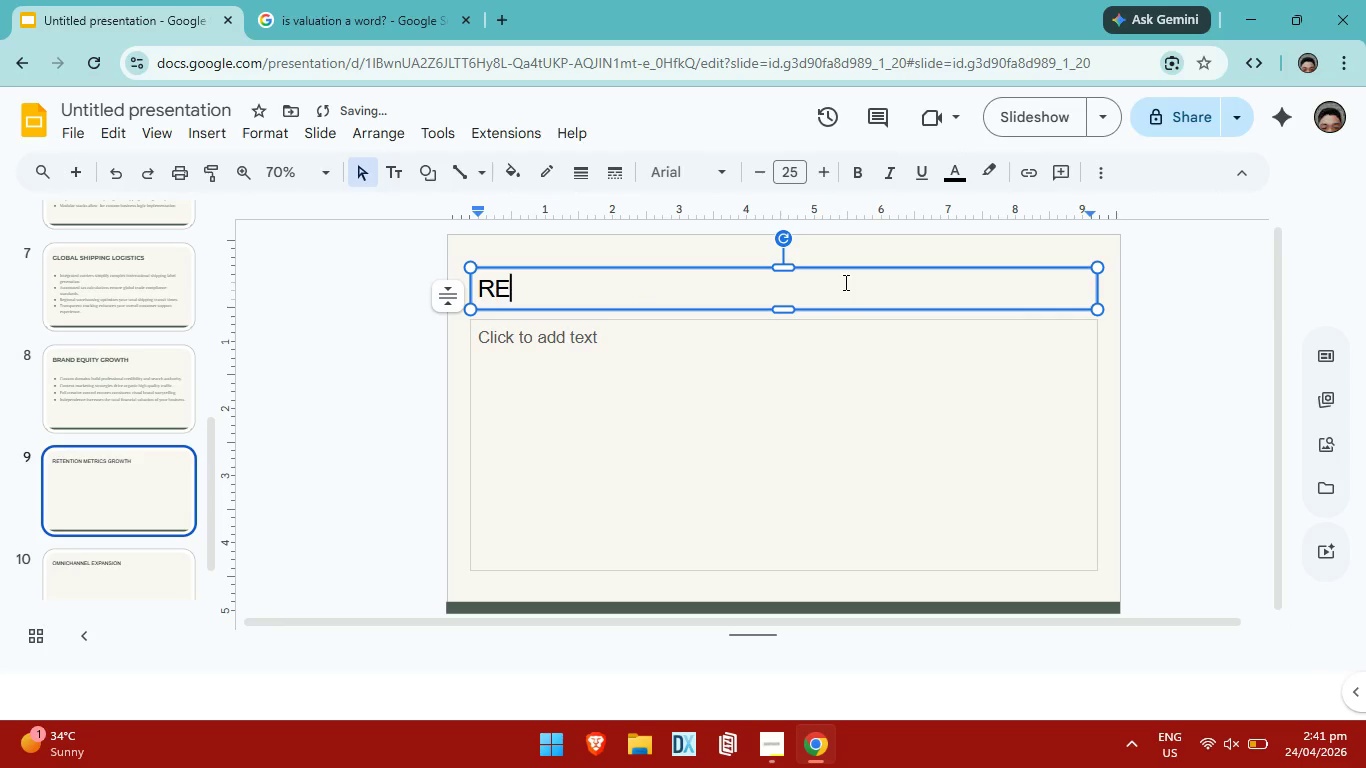 
key(Backspace)
 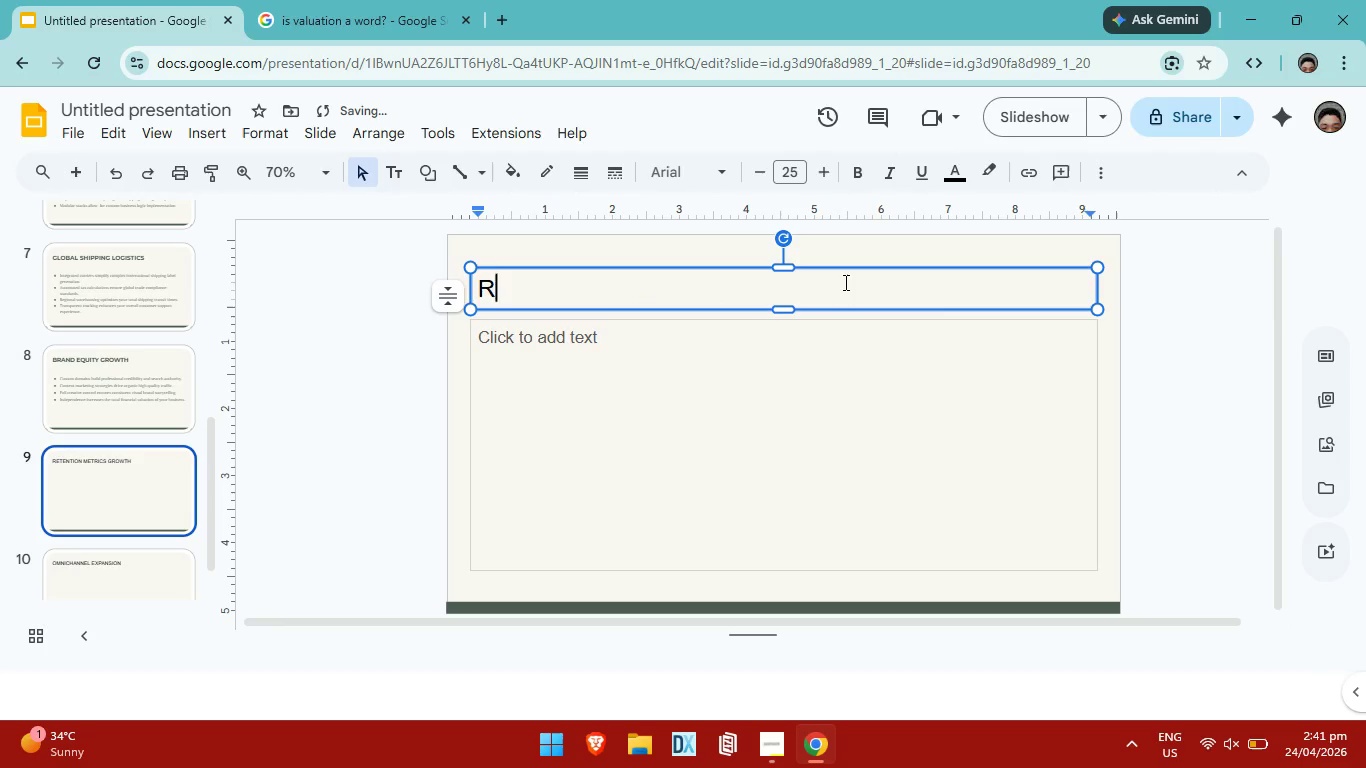 
key(Backspace)
 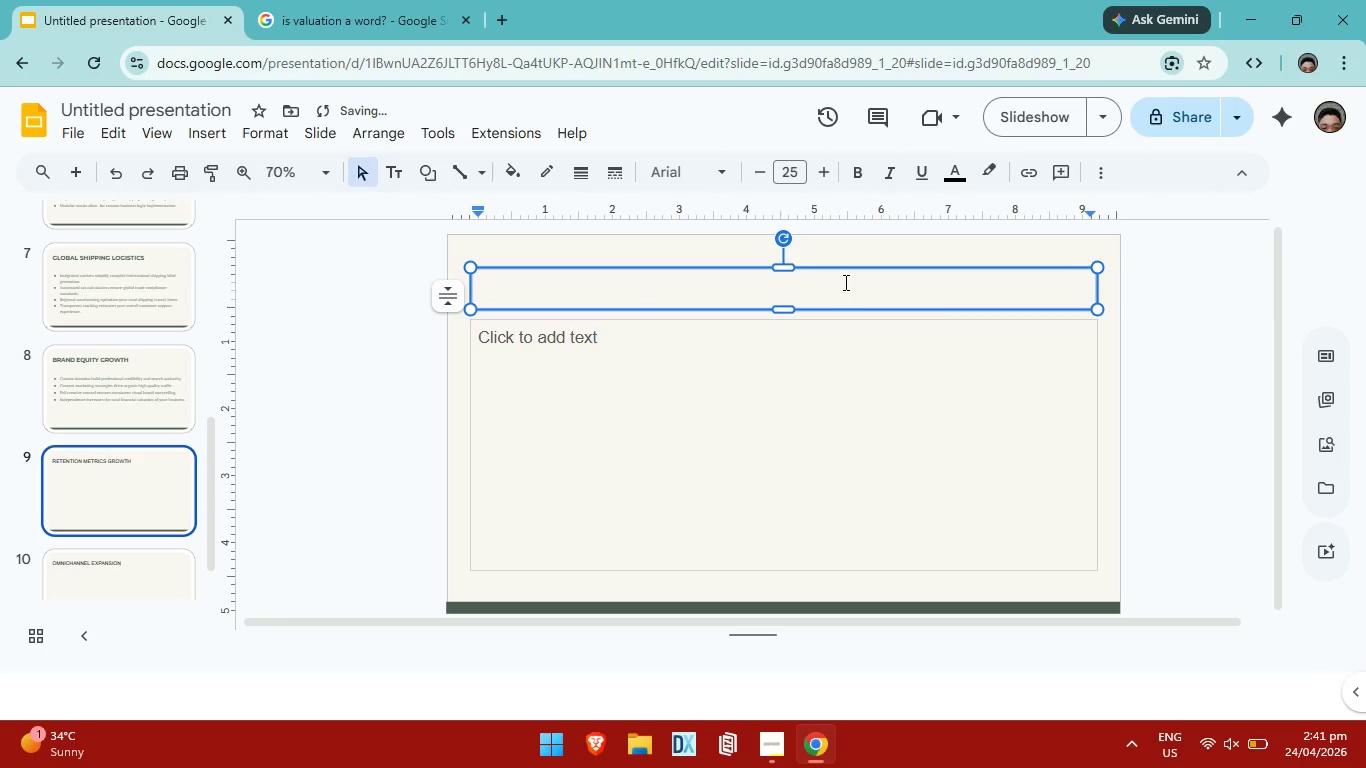 
key(CapsLock)
 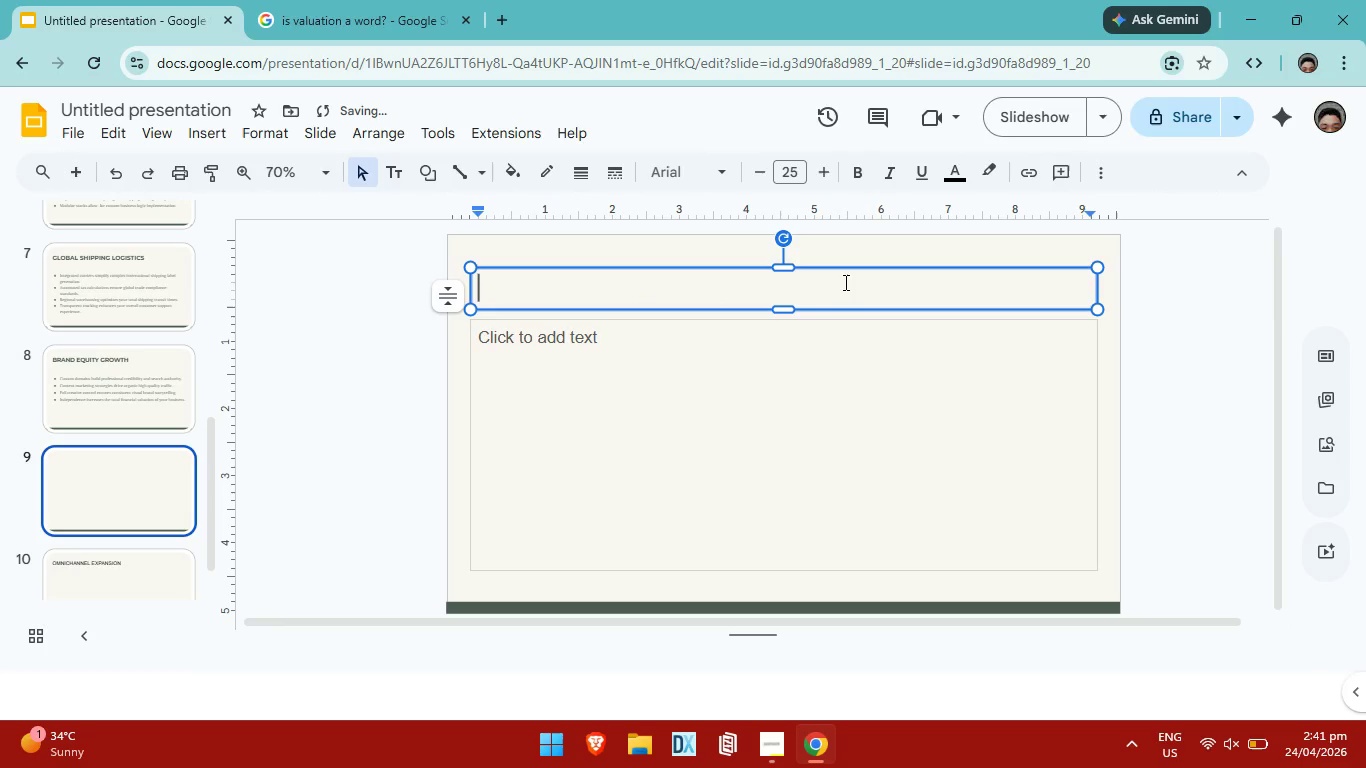 
key(Control+ControlLeft)
 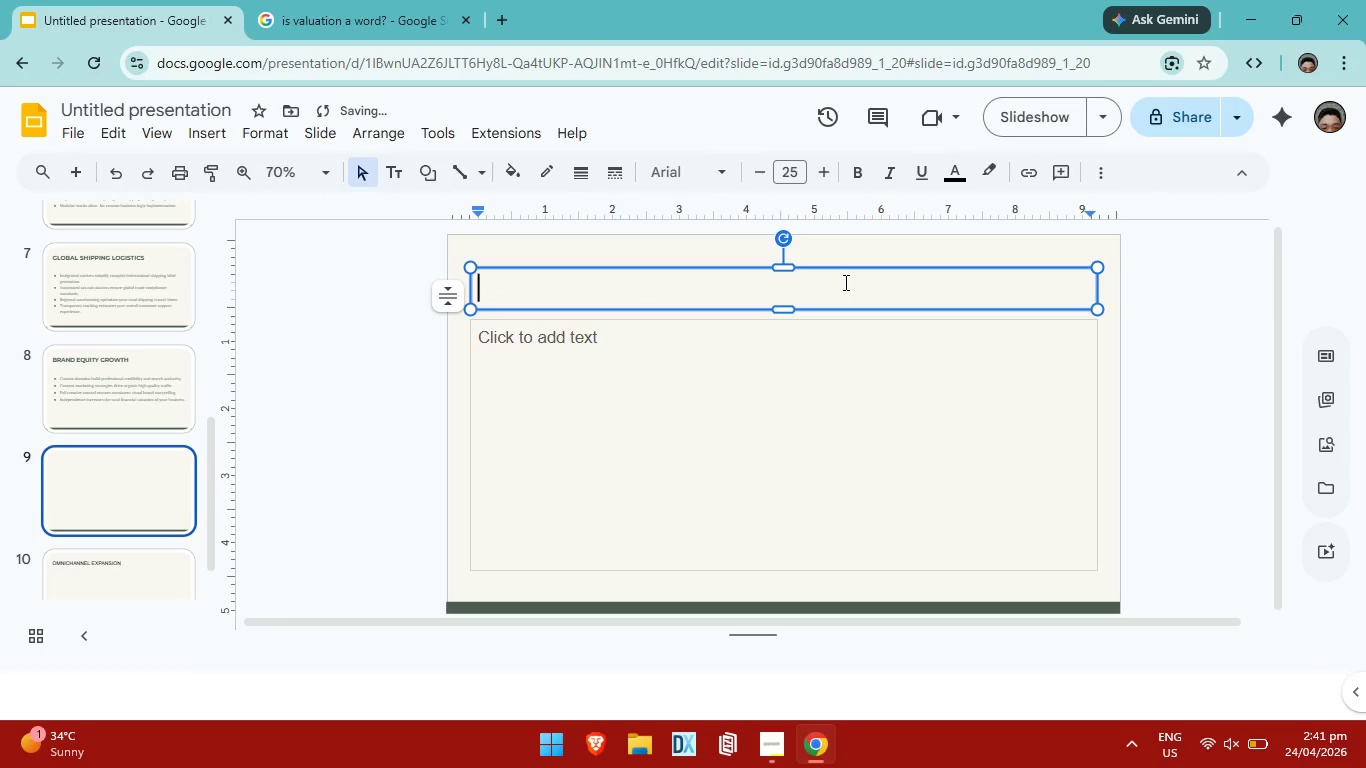 
key(Control+Z)
 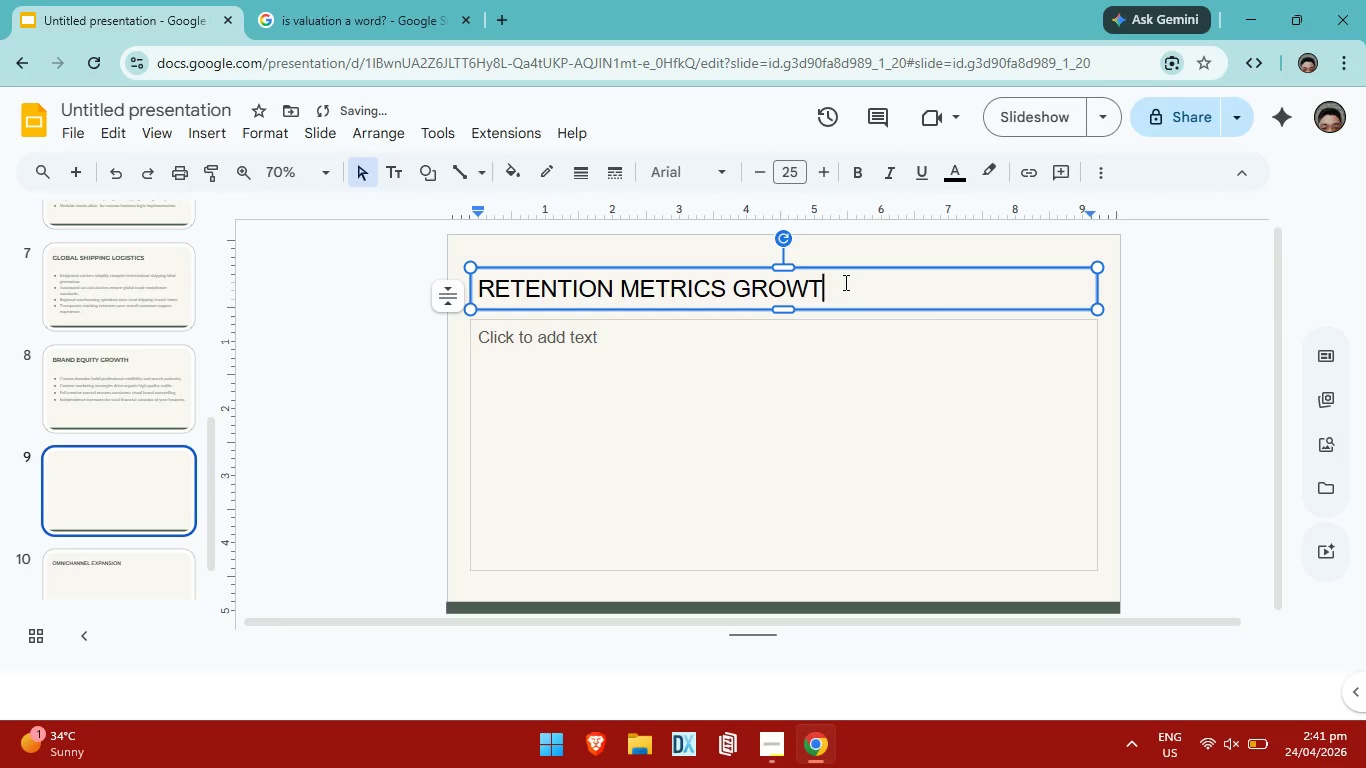 
key(H)
 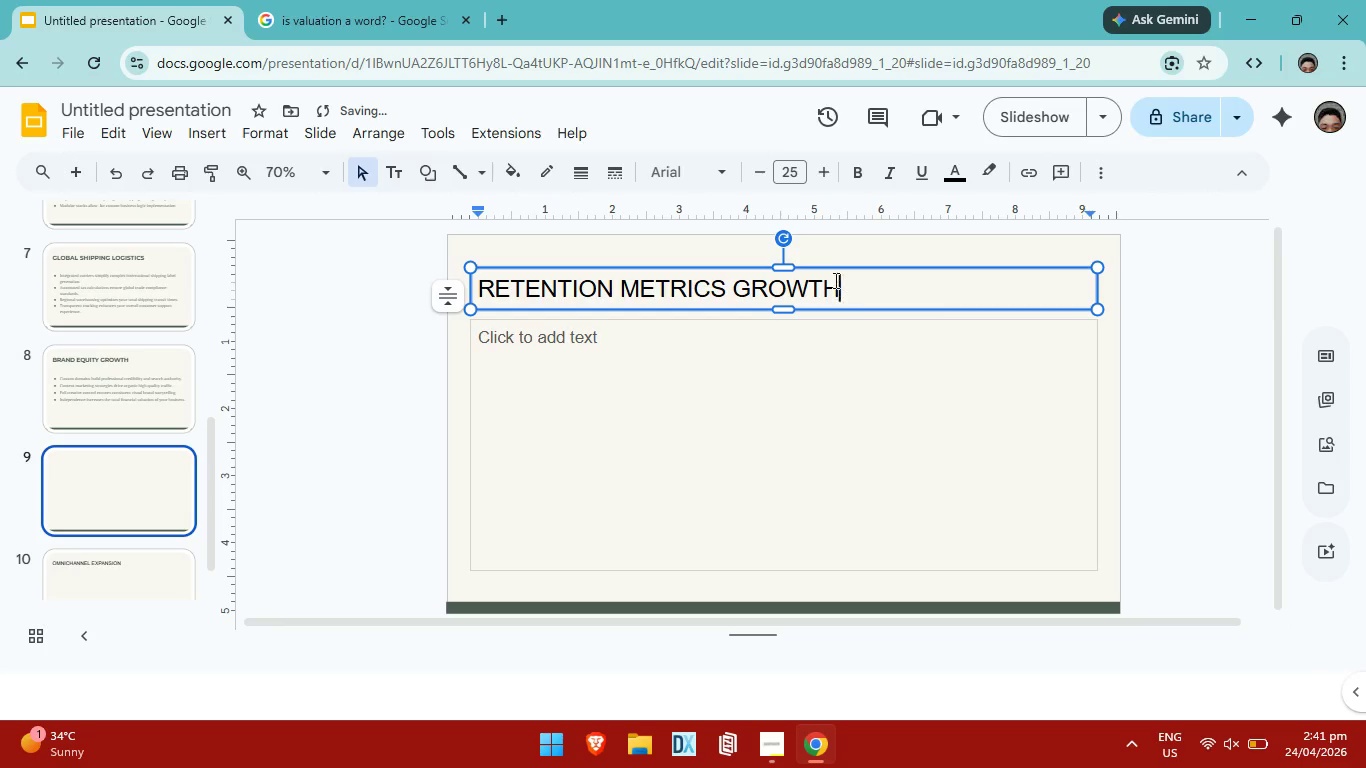 
key(Control+A)
 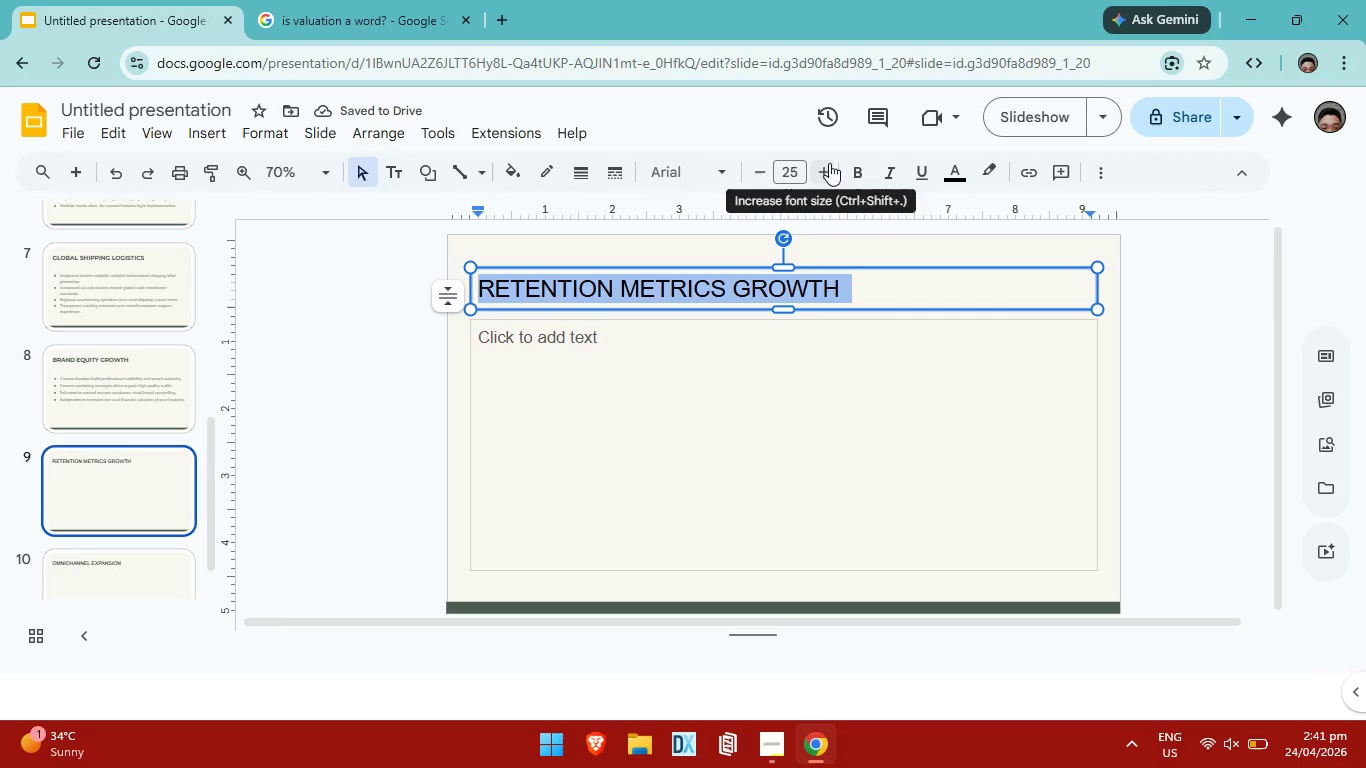 
double_click([830, 162])
 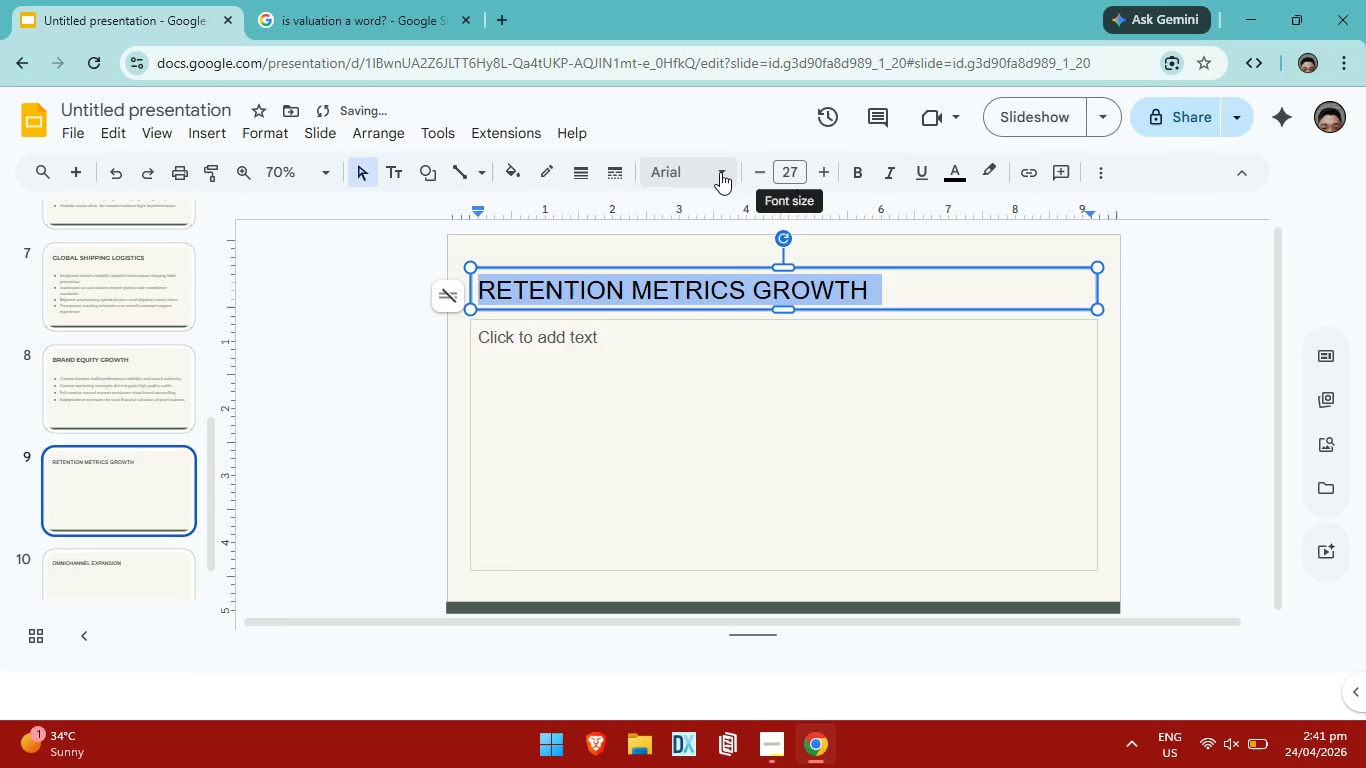 
left_click([712, 167])
 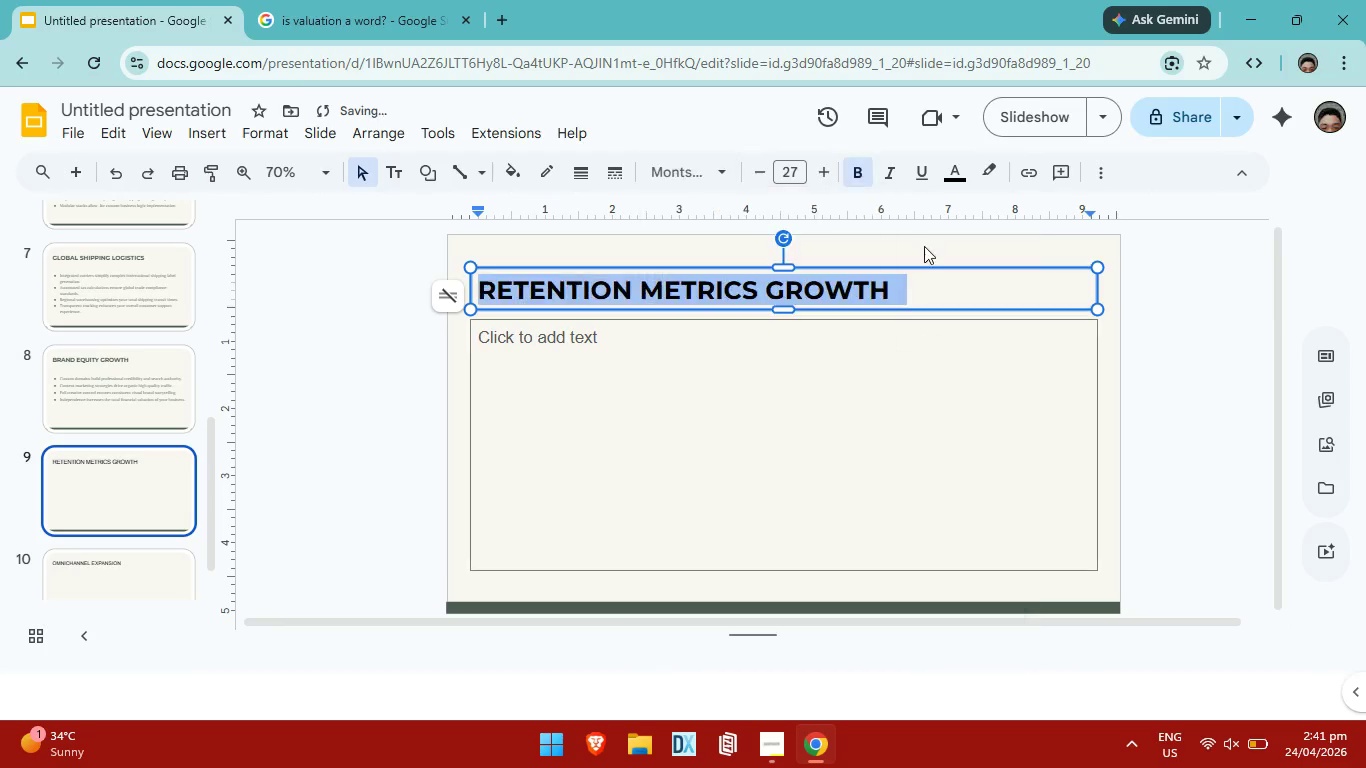 
left_click([959, 178])
 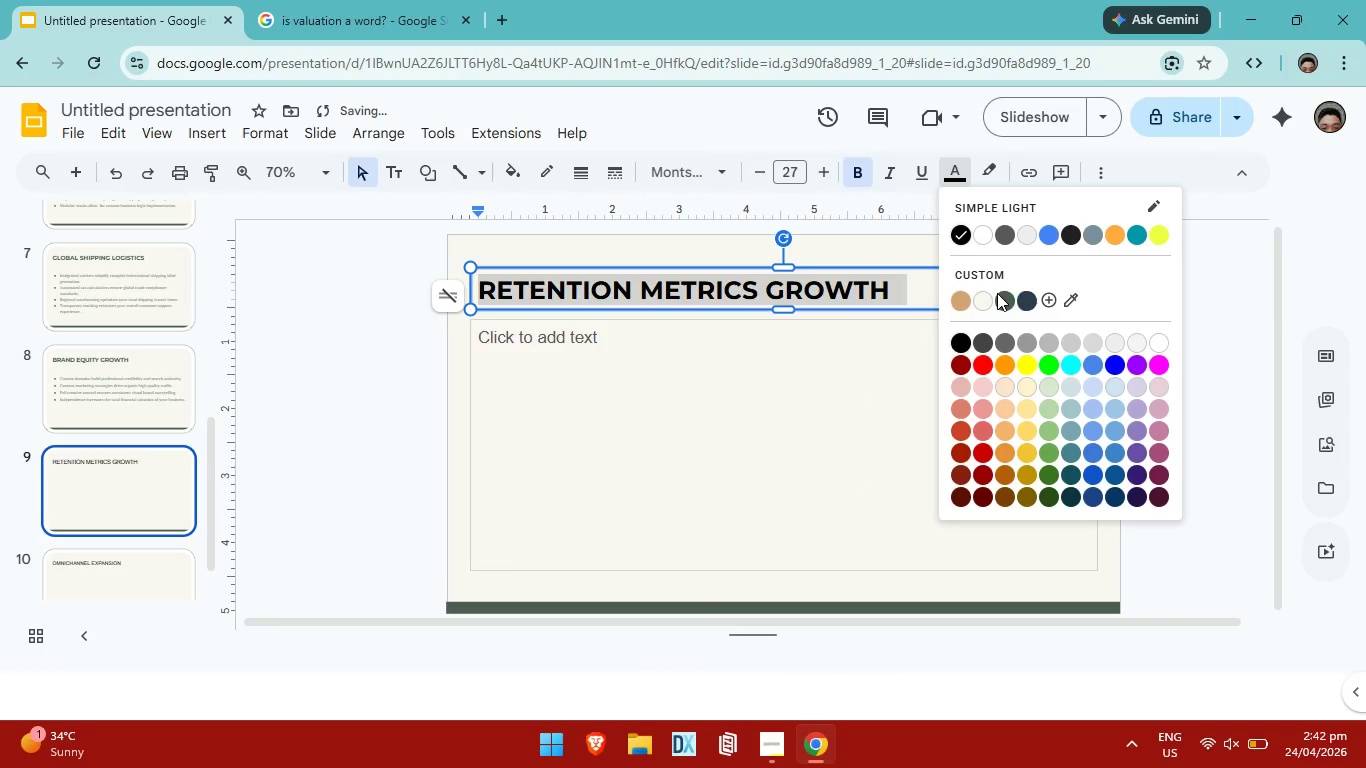 
left_click([1010, 302])
 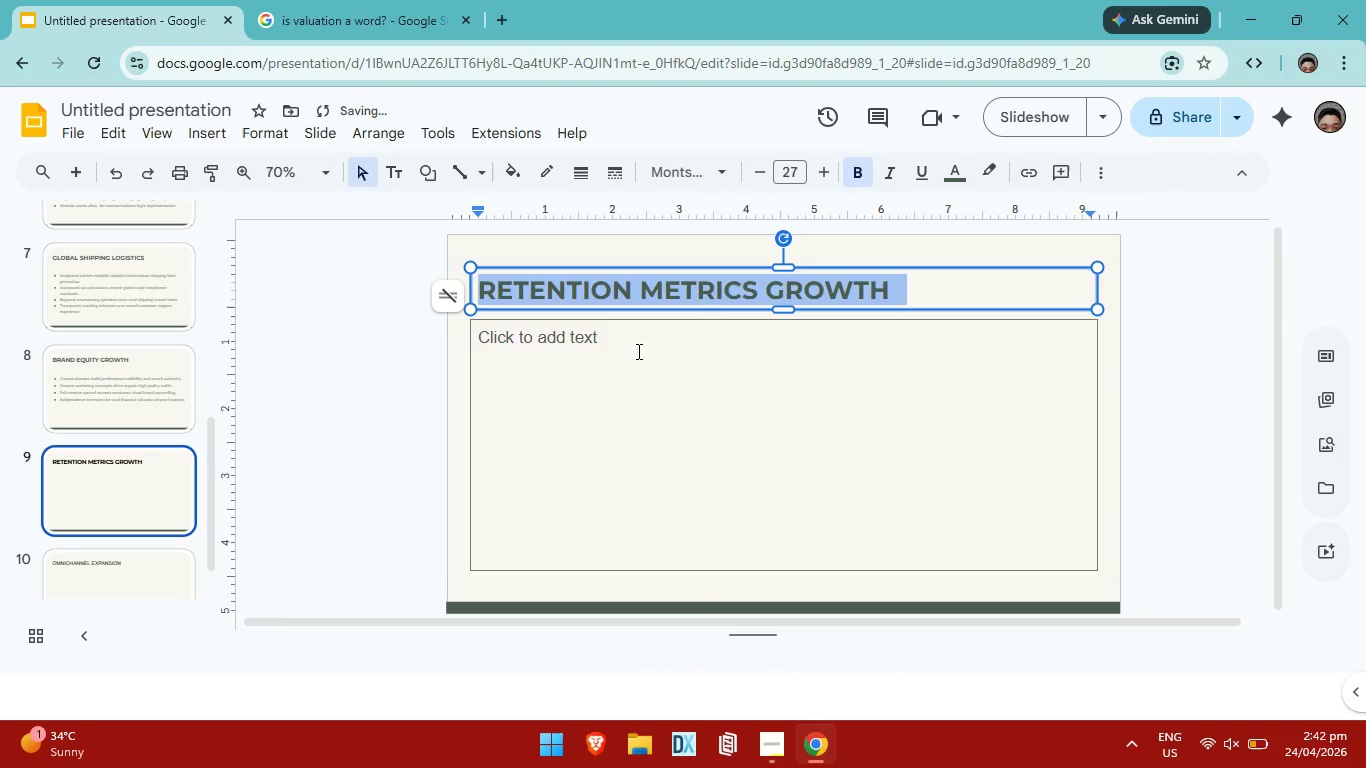 
left_click([637, 351])
 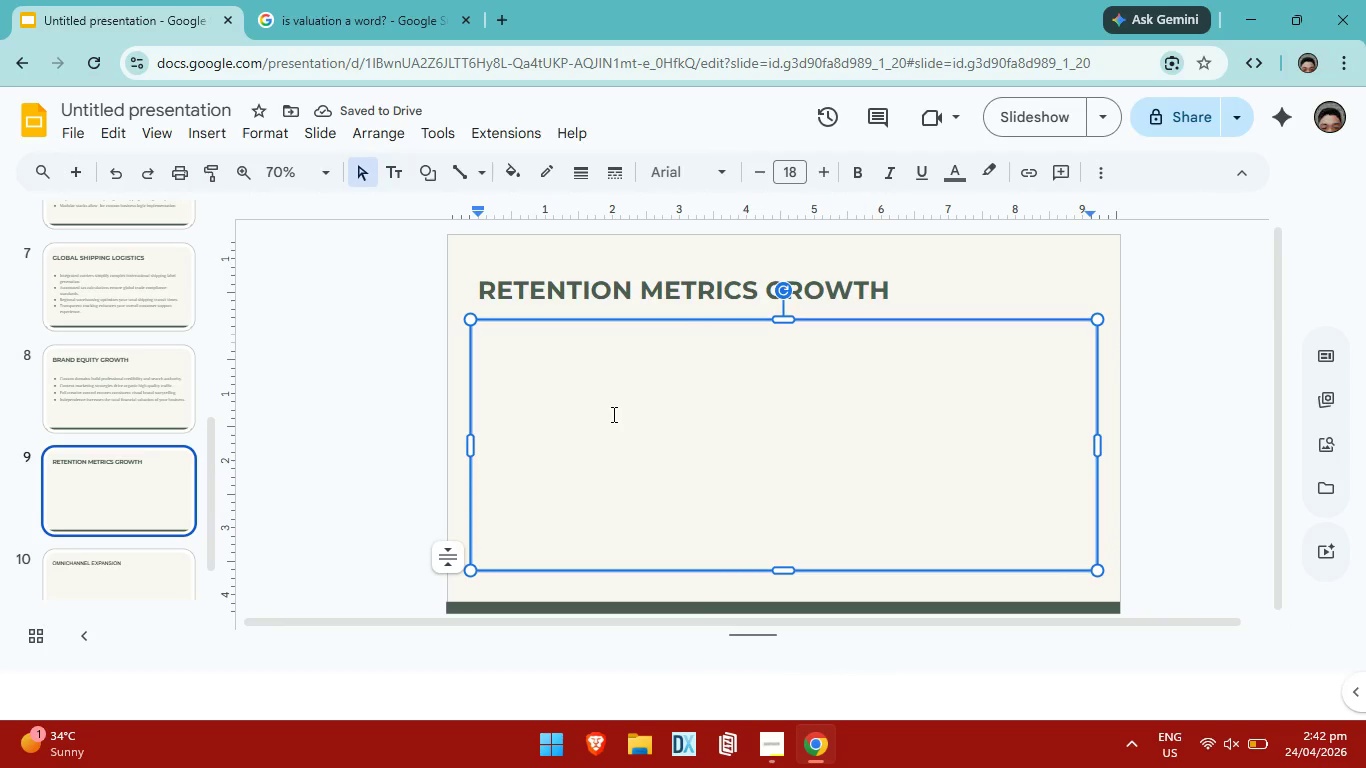 
key(Enter)
 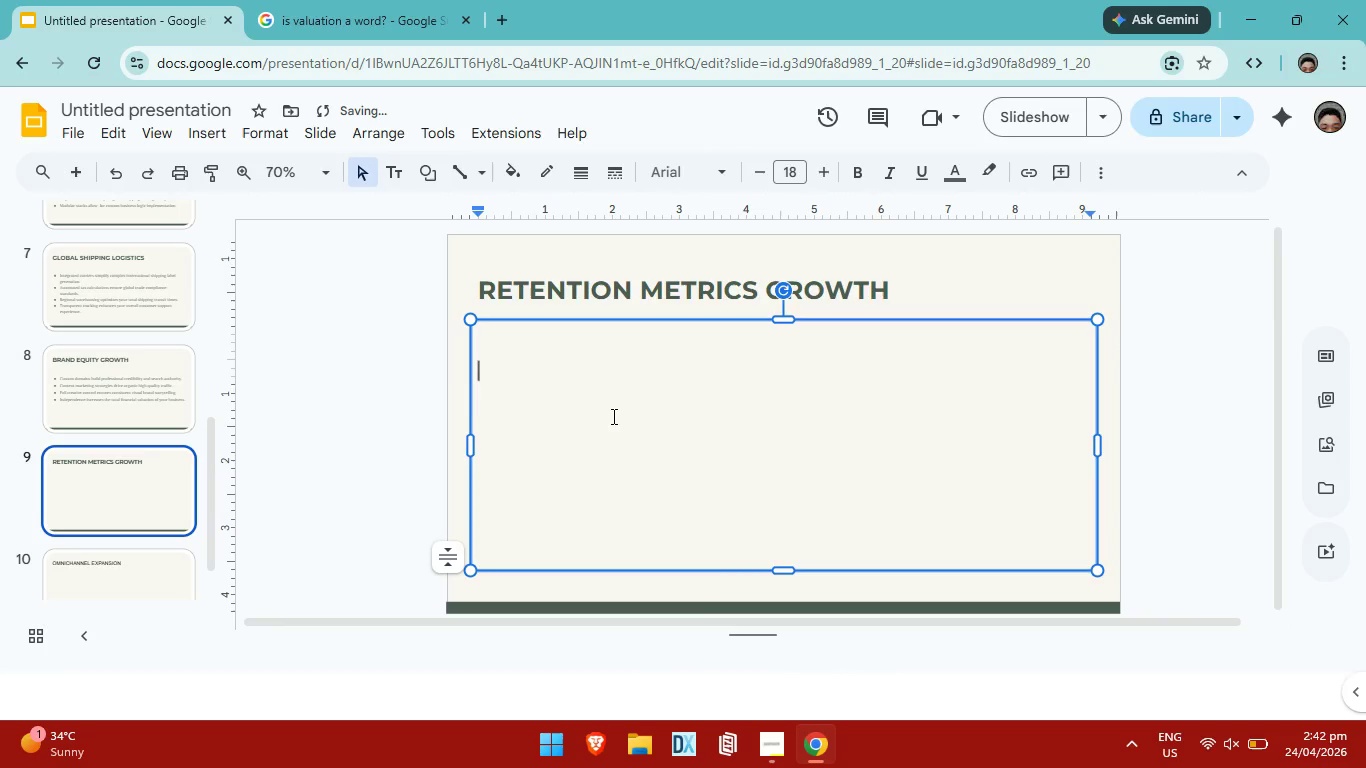 
key(Enter)
 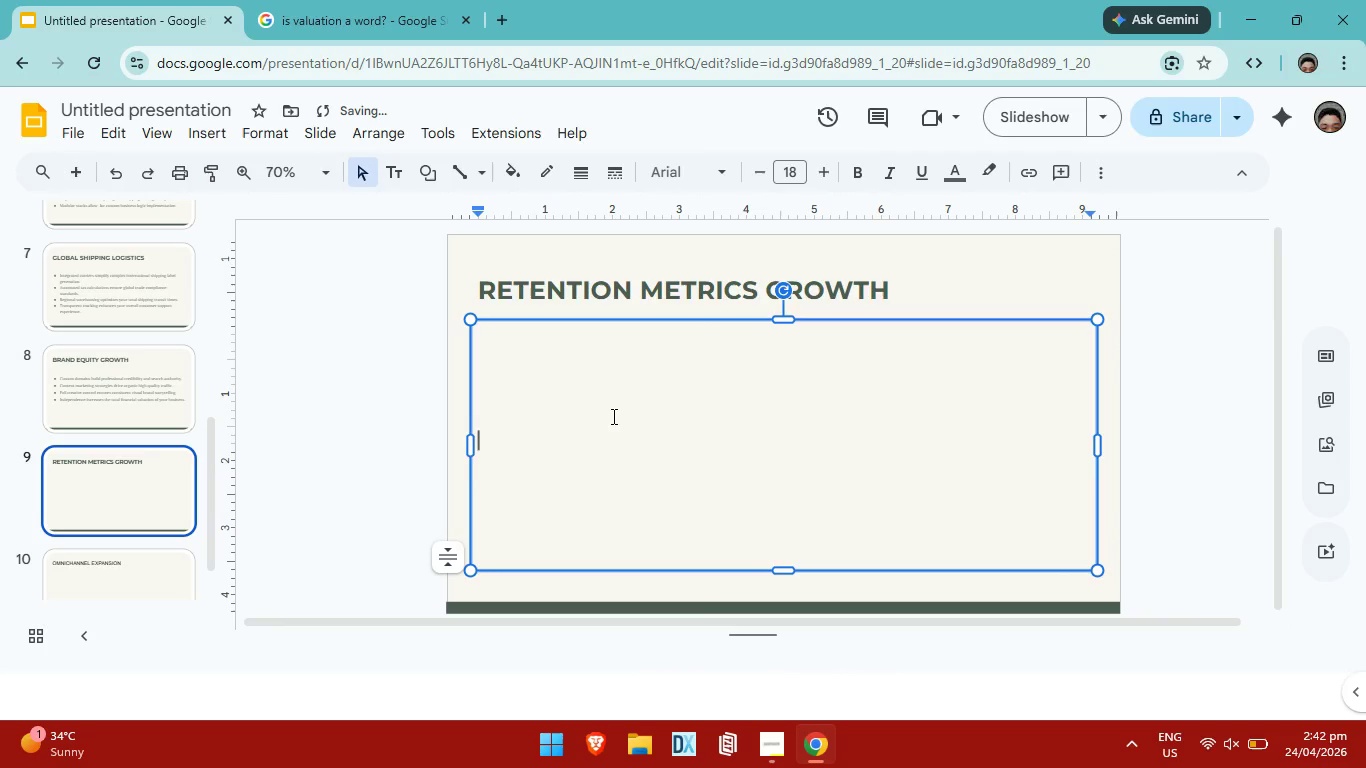 
key(Enter)
 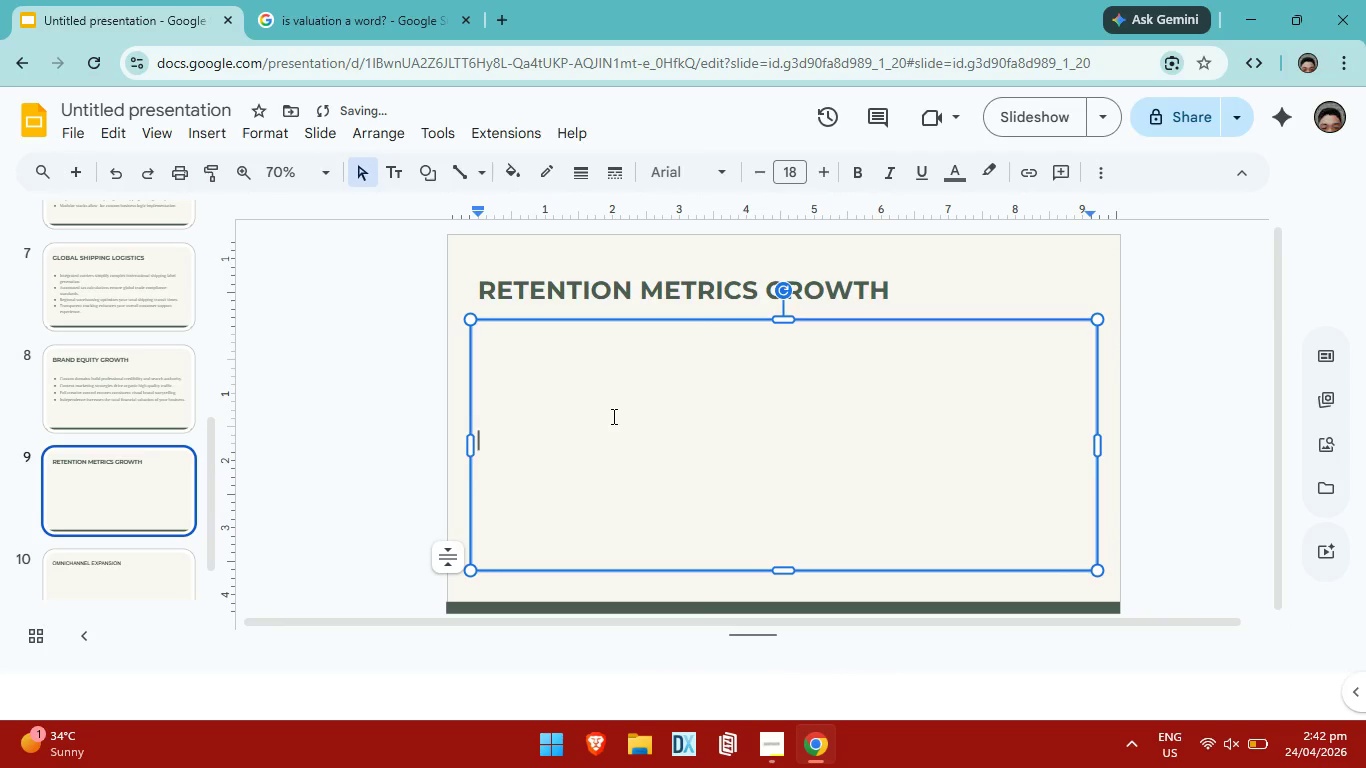 
key(Enter)
 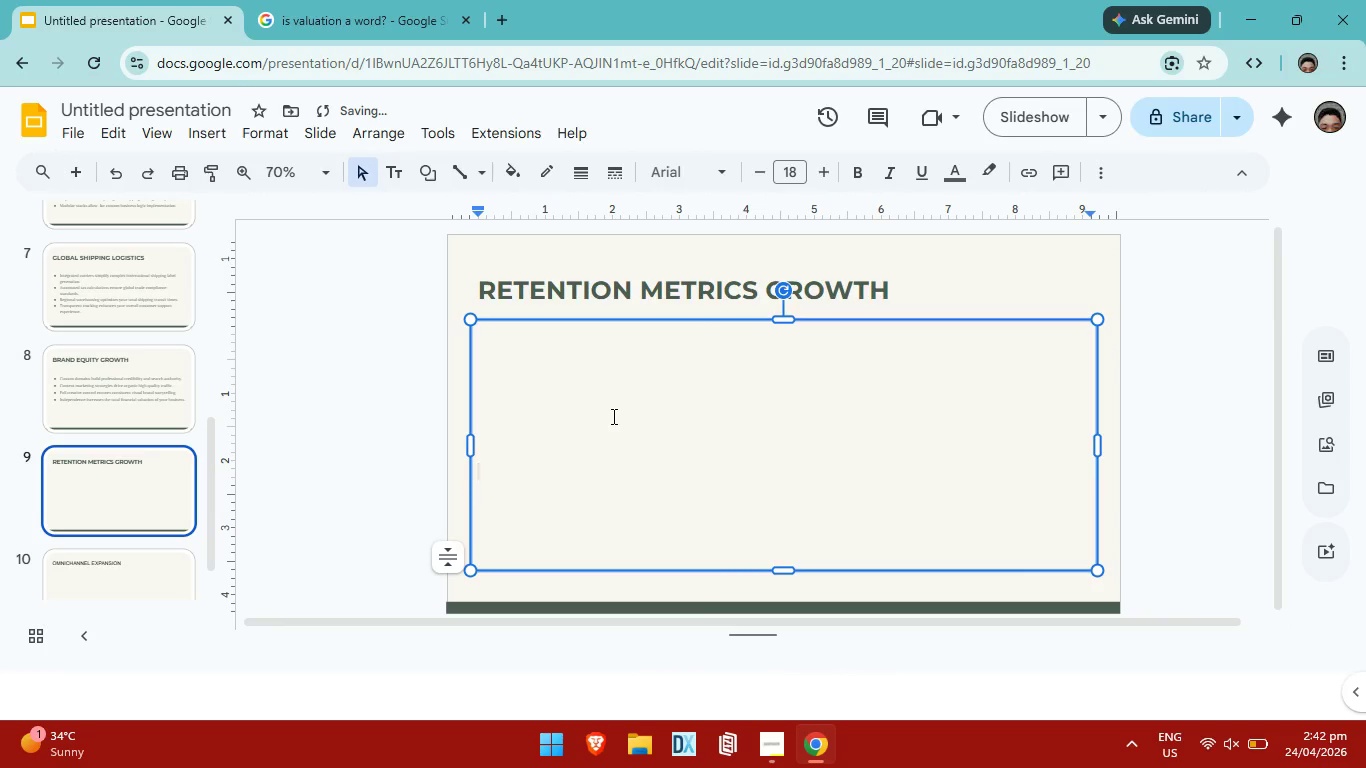 
key(Enter)
 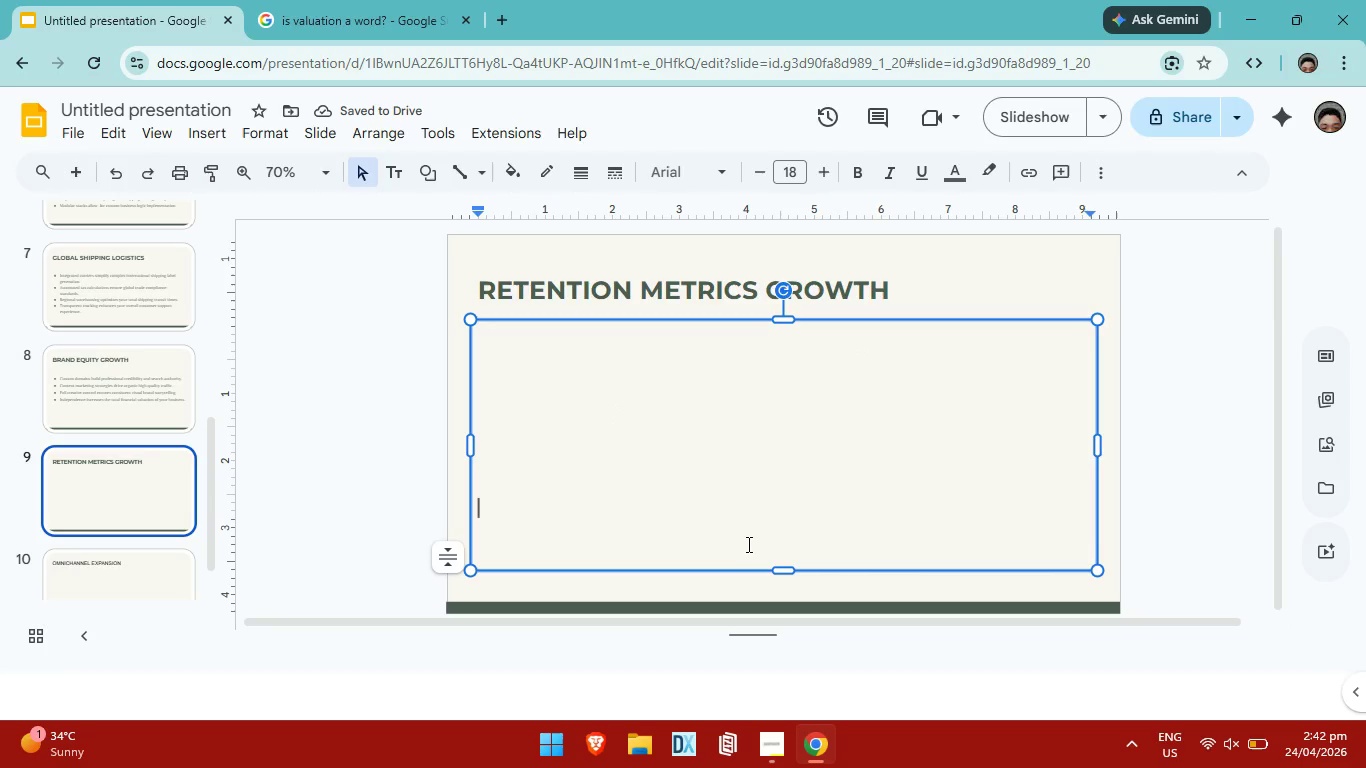 
wait(5.47)
 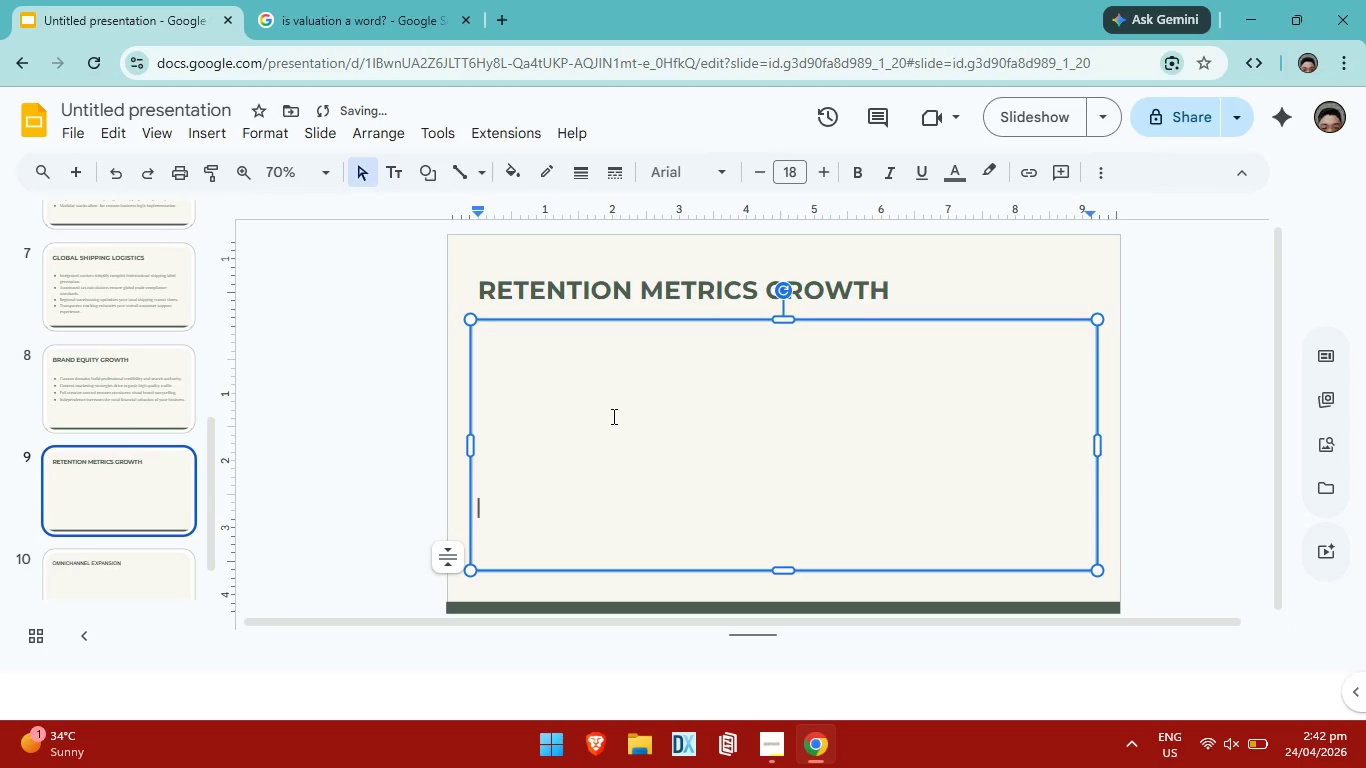 
left_click([1113, 159])
 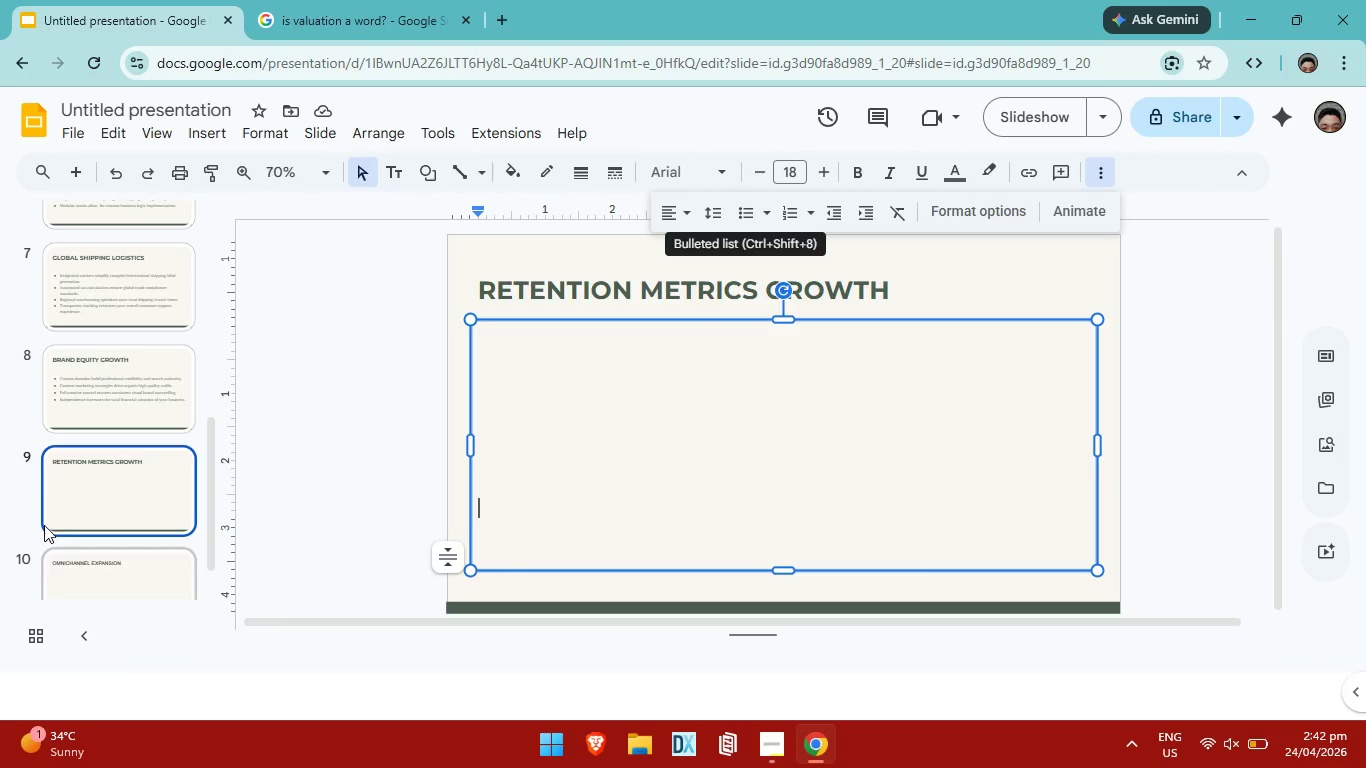 
left_click([169, 358])
 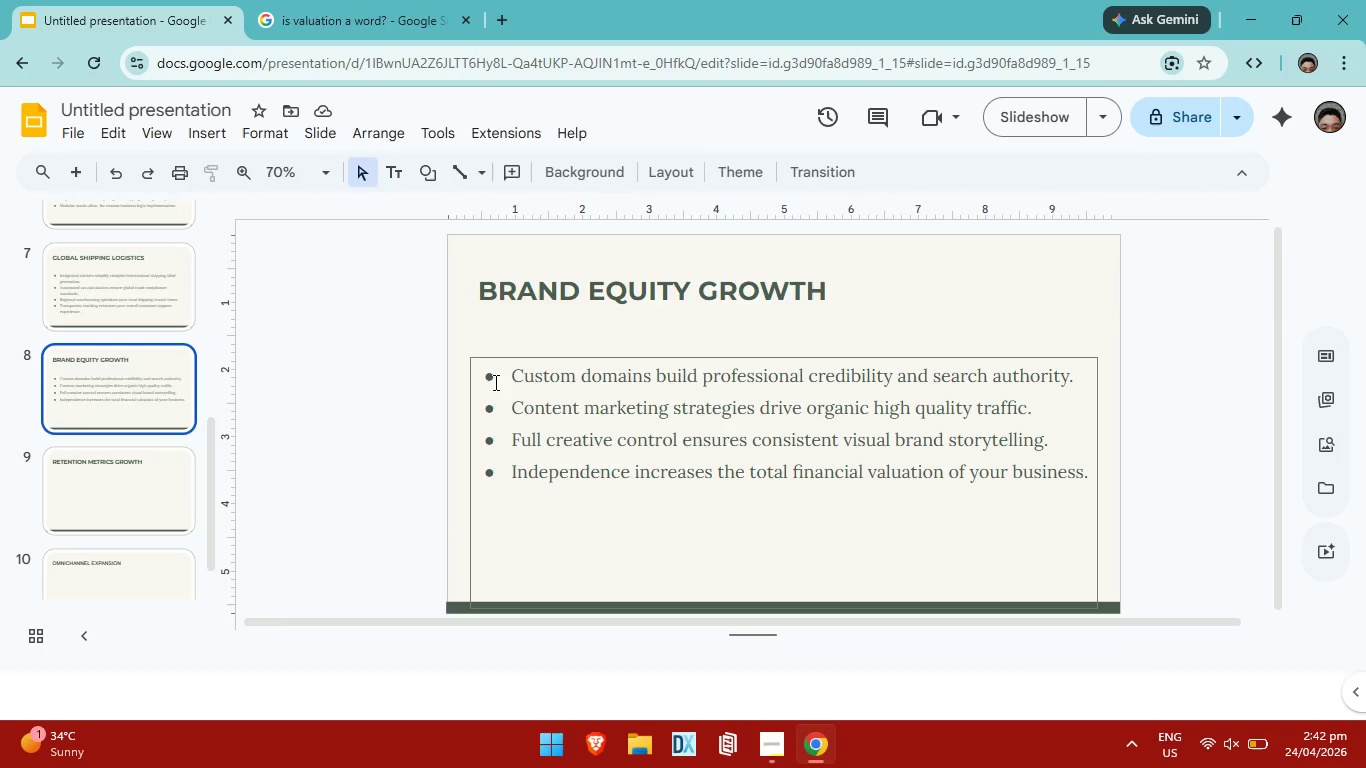 
left_click_drag(start_coordinate=[494, 382], to_coordinate=[1055, 377])
 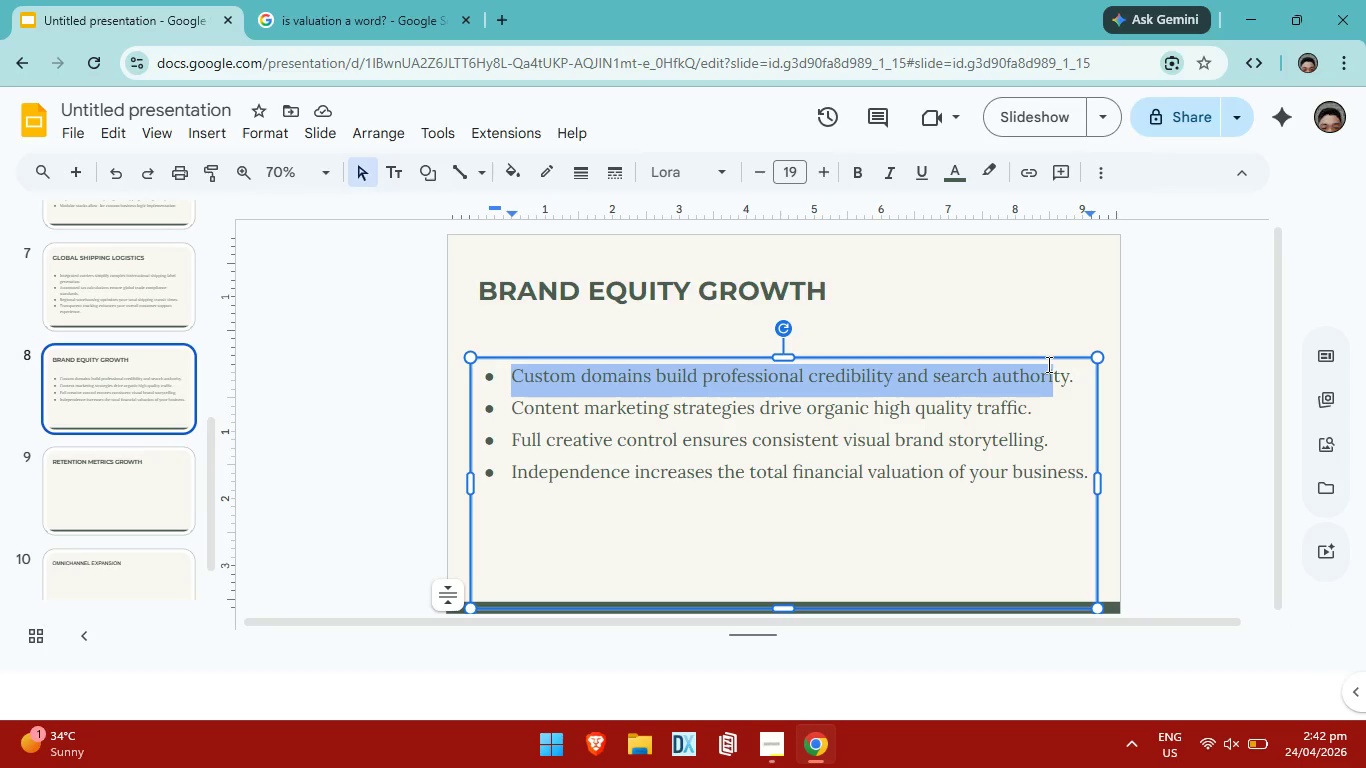 
key(Control+C)
 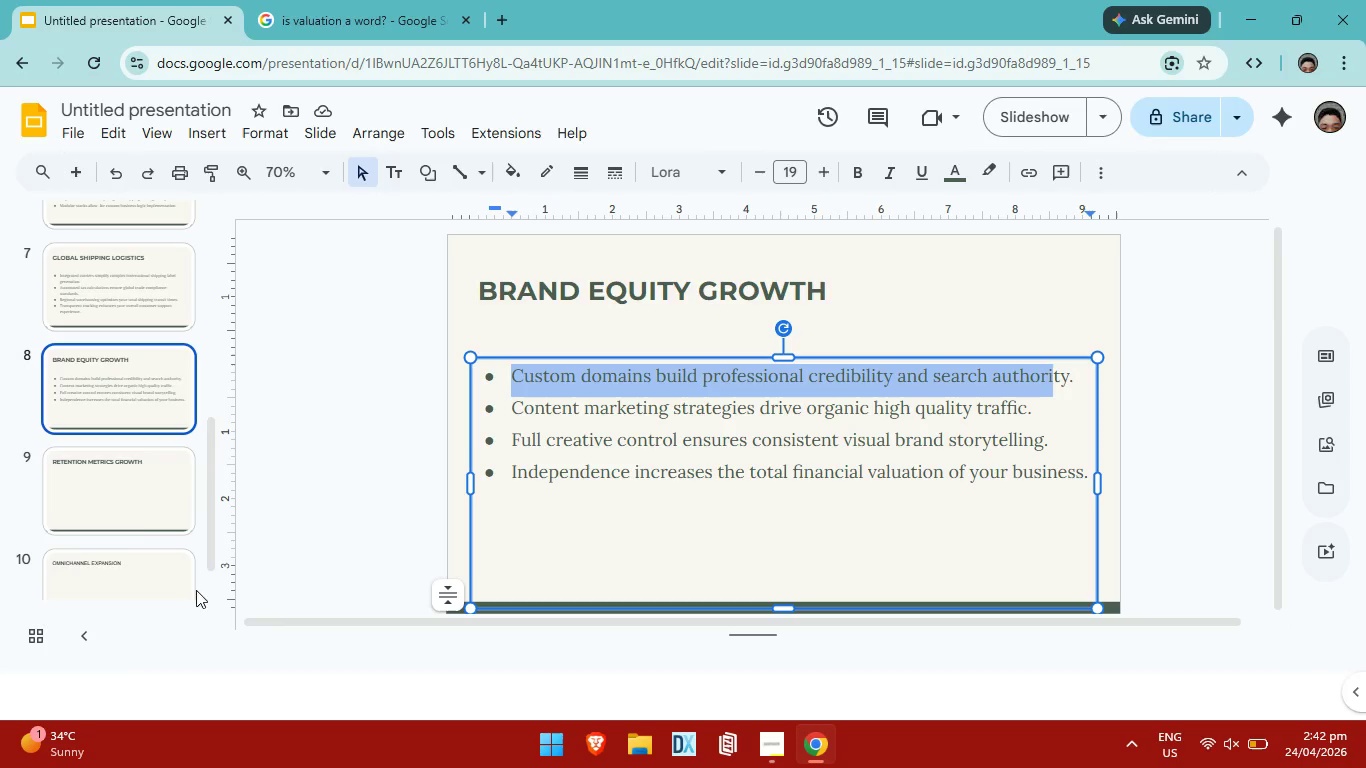 
left_click_drag(start_coordinate=[135, 521], to_coordinate=[138, 516])
 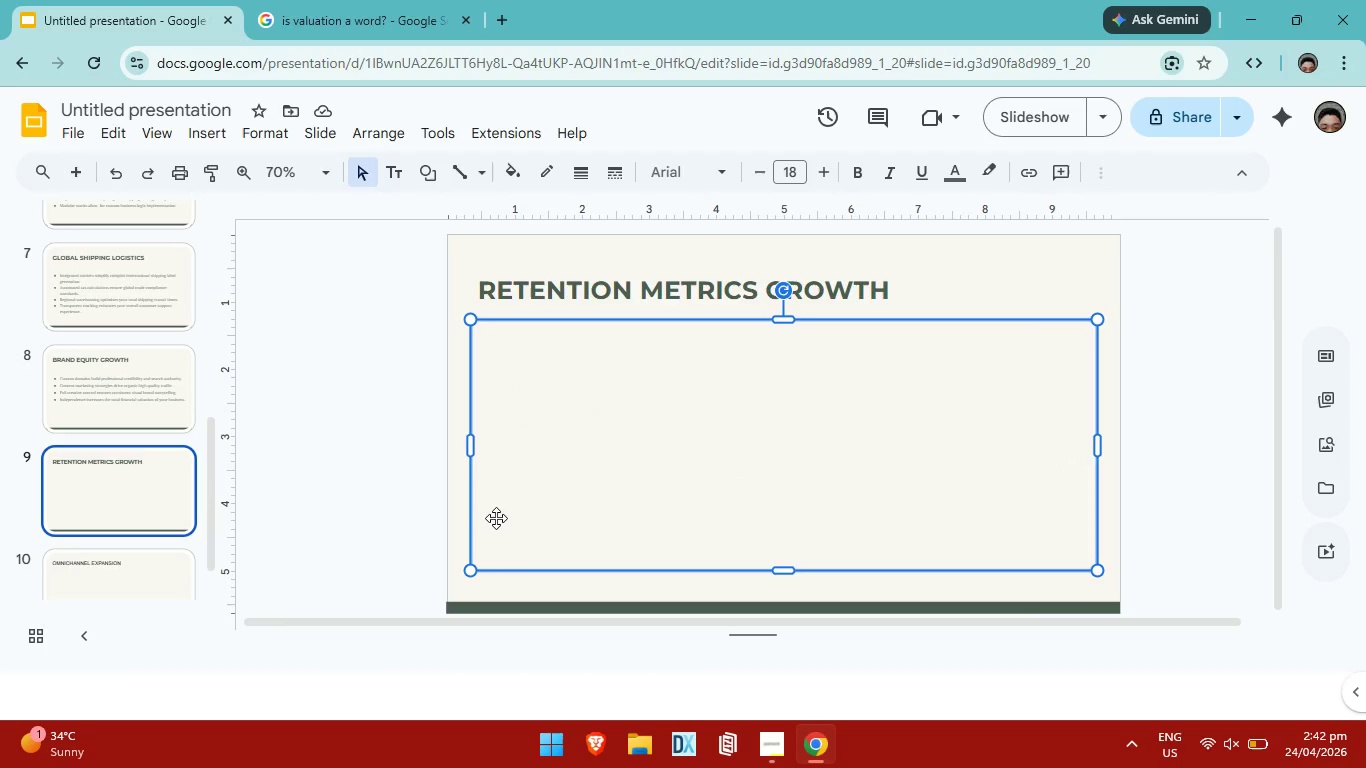 
double_click([496, 518])
 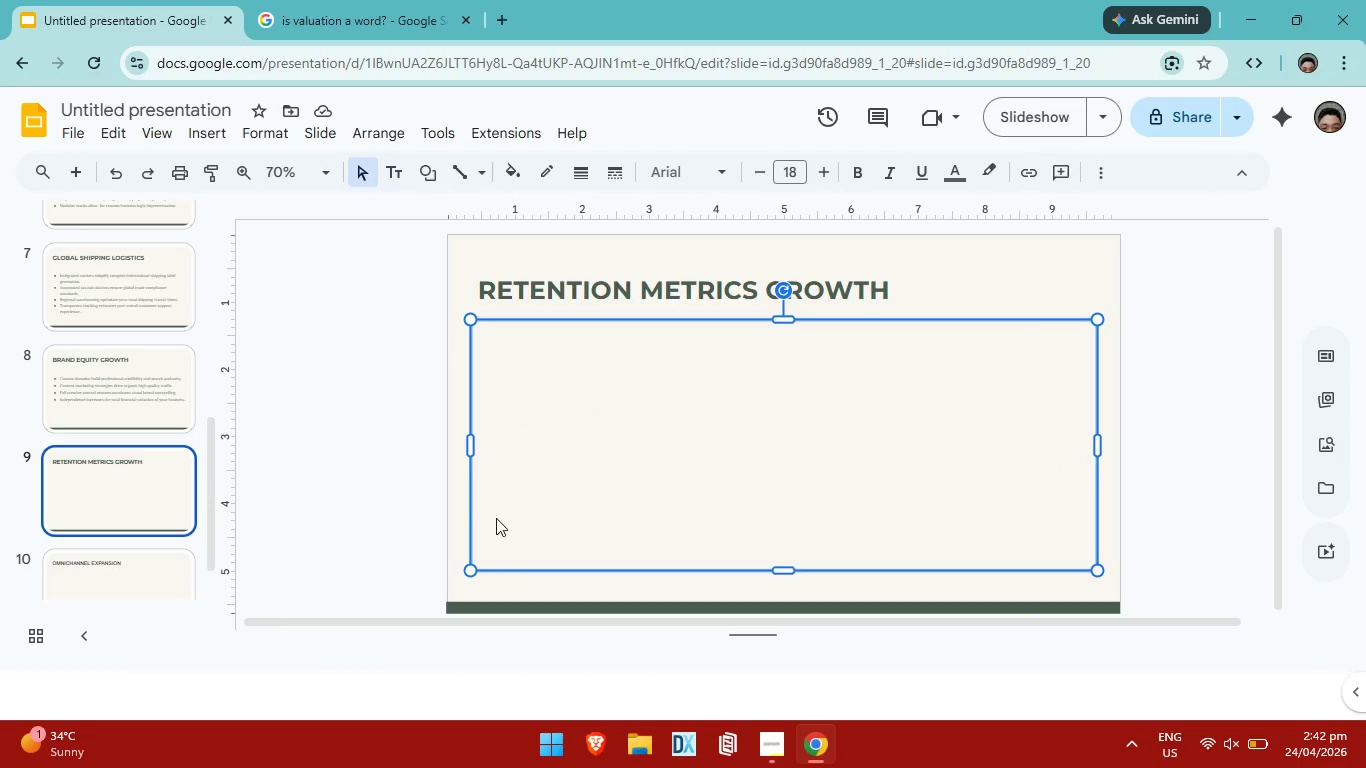 
triple_click([496, 518])
 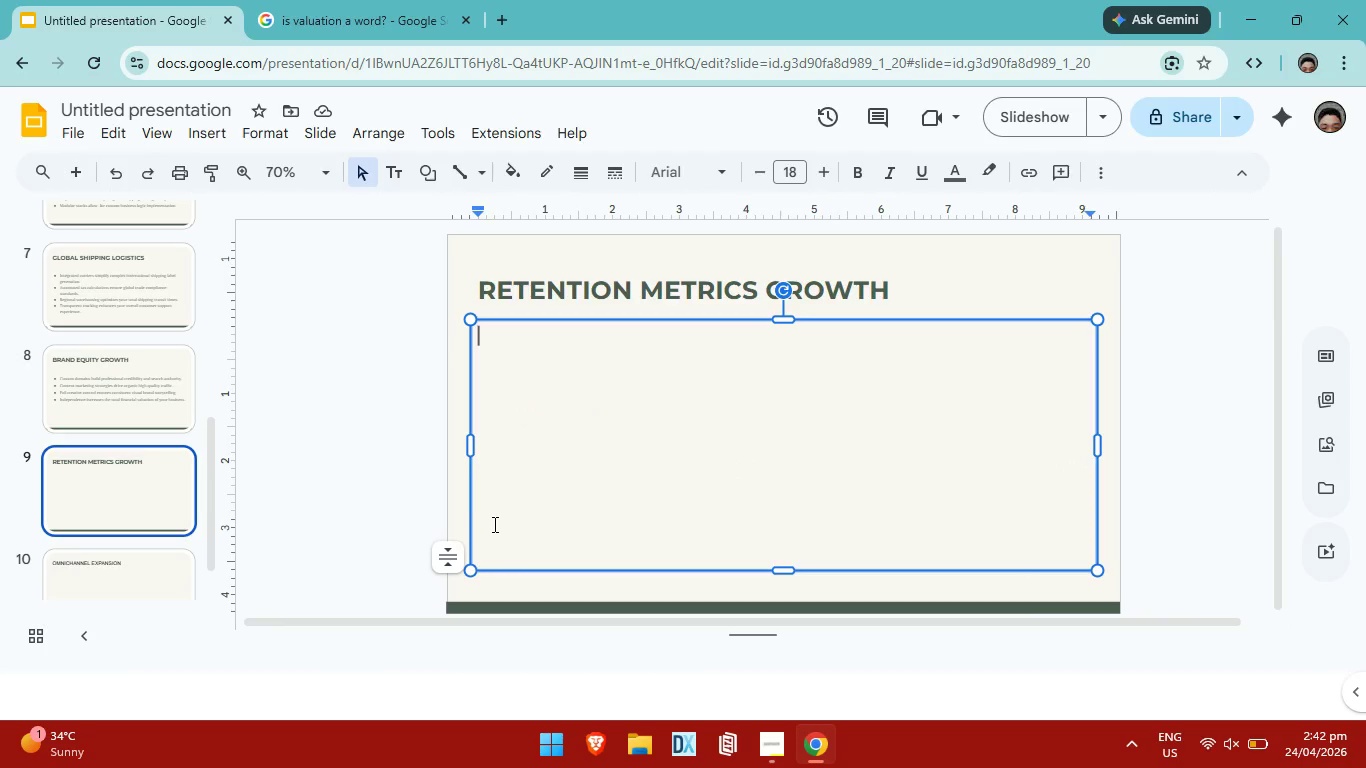 
triple_click([492, 525])
 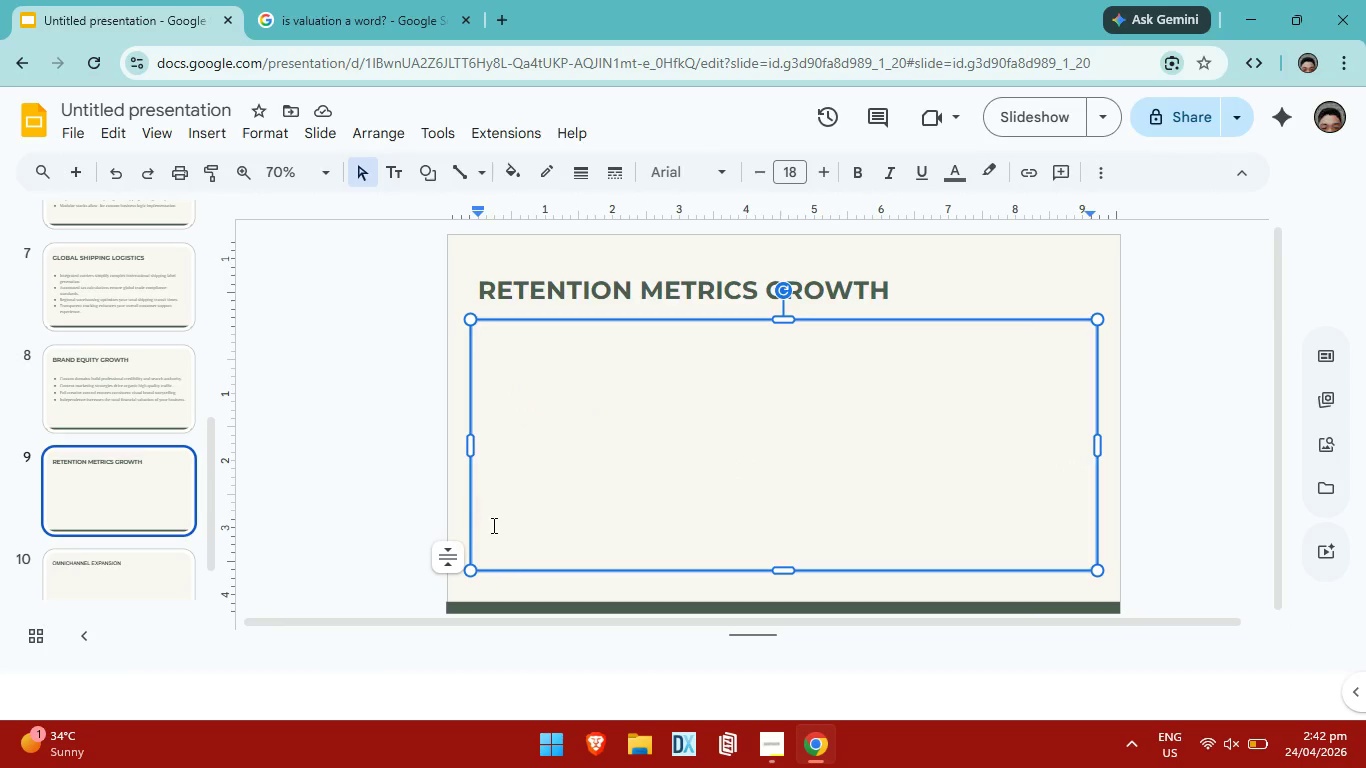 
key(Control+V)
 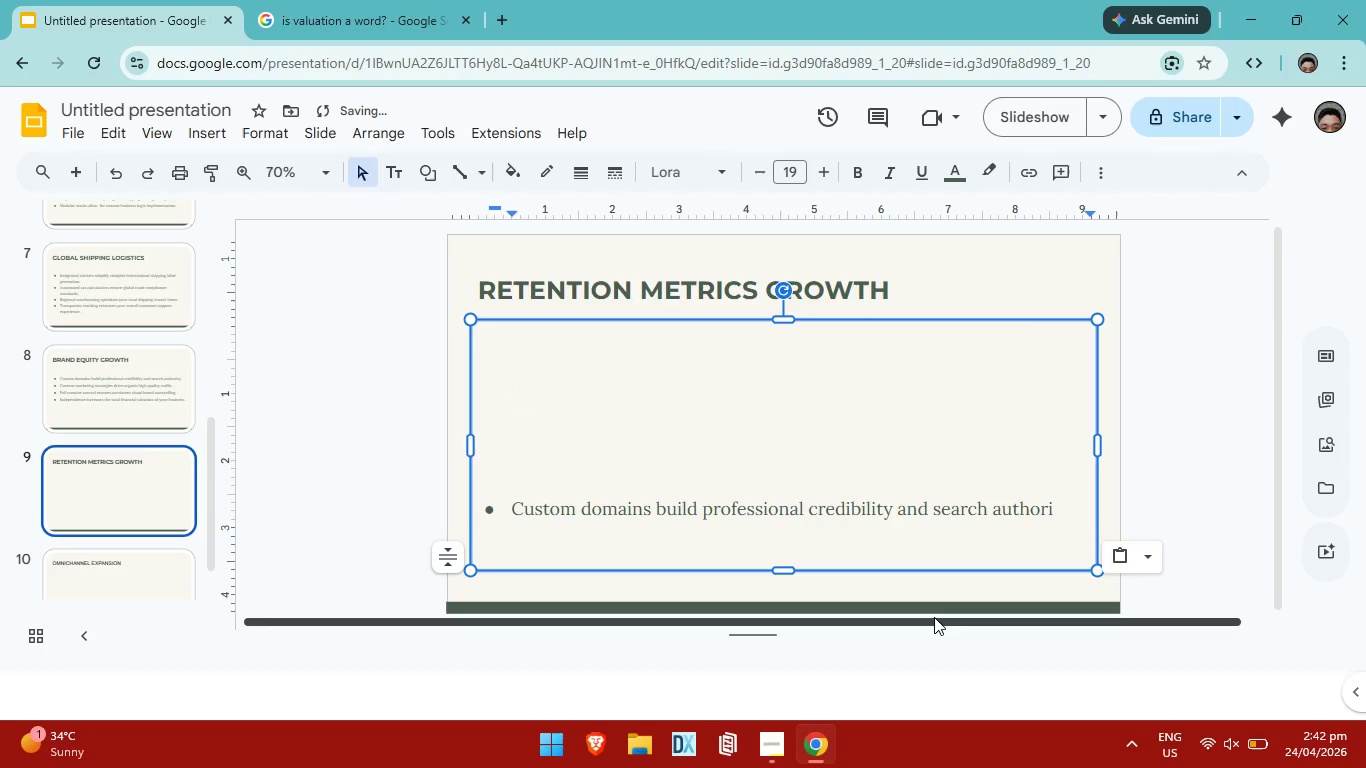 
hold_key(key=Backspace, duration=1.51)
 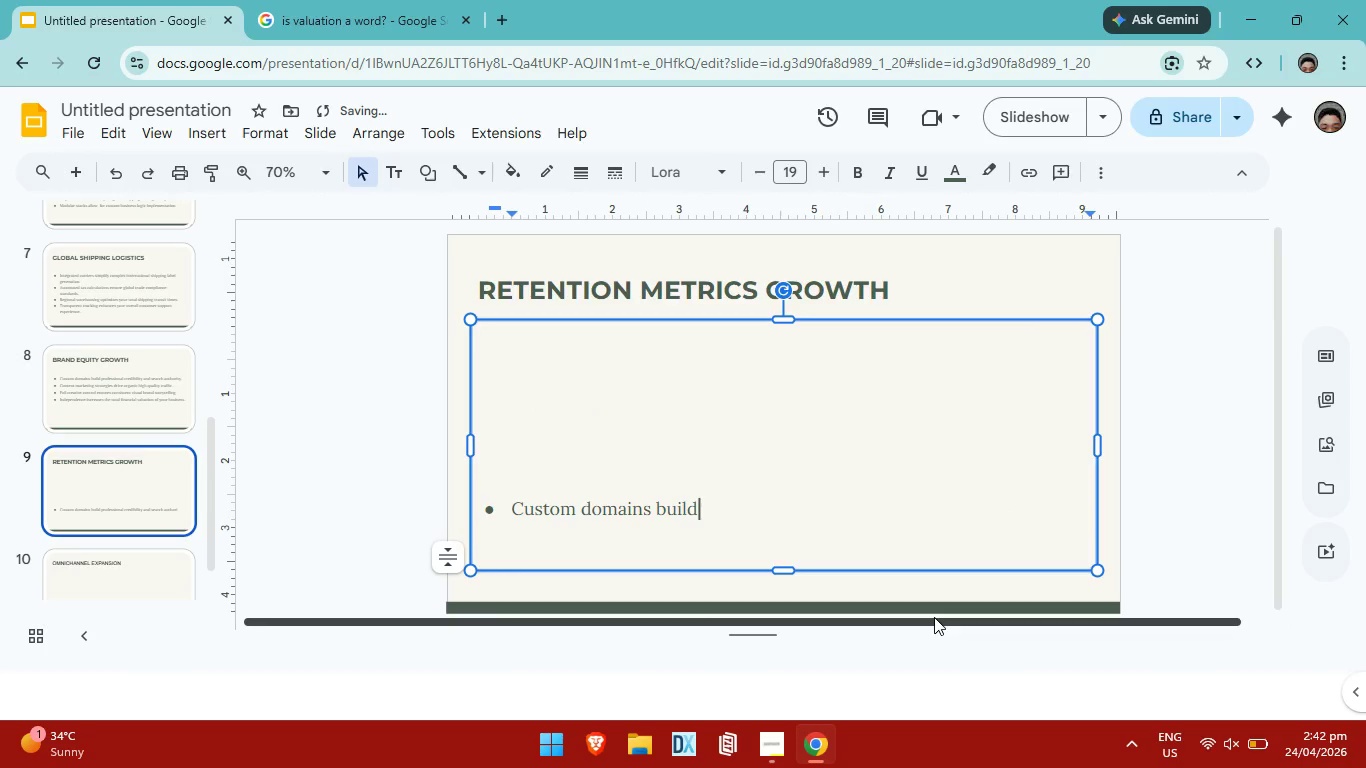 
hold_key(key=Backspace, duration=0.55)
 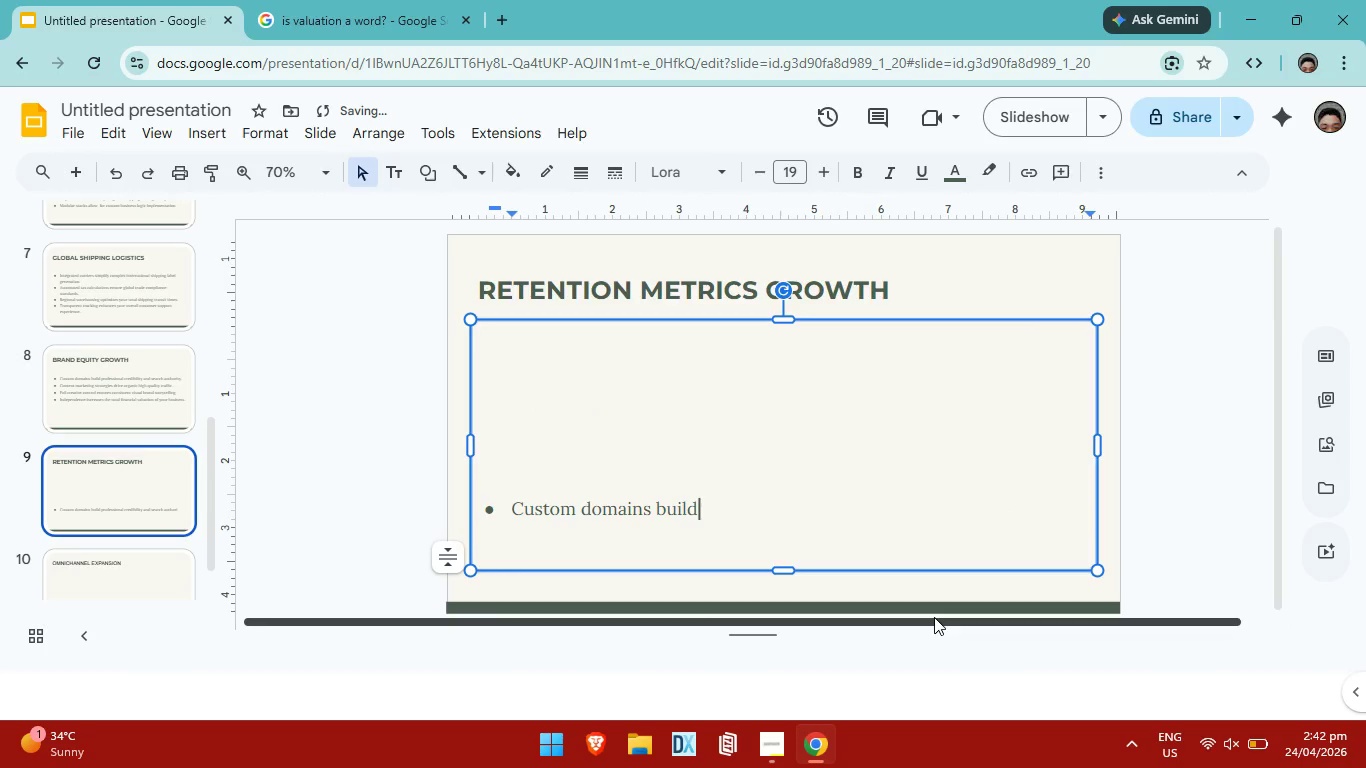 
key(Control+Backspace)
 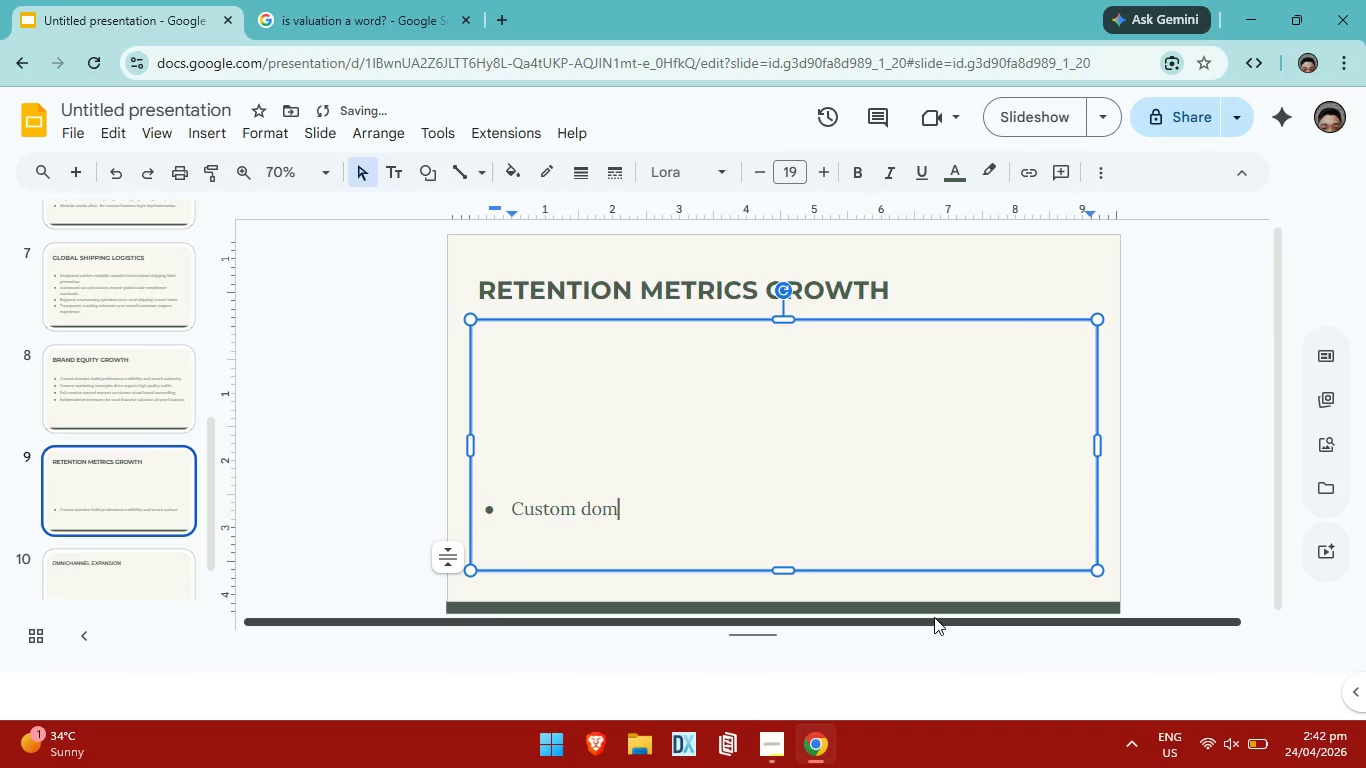 
key(Control+Backspace)
 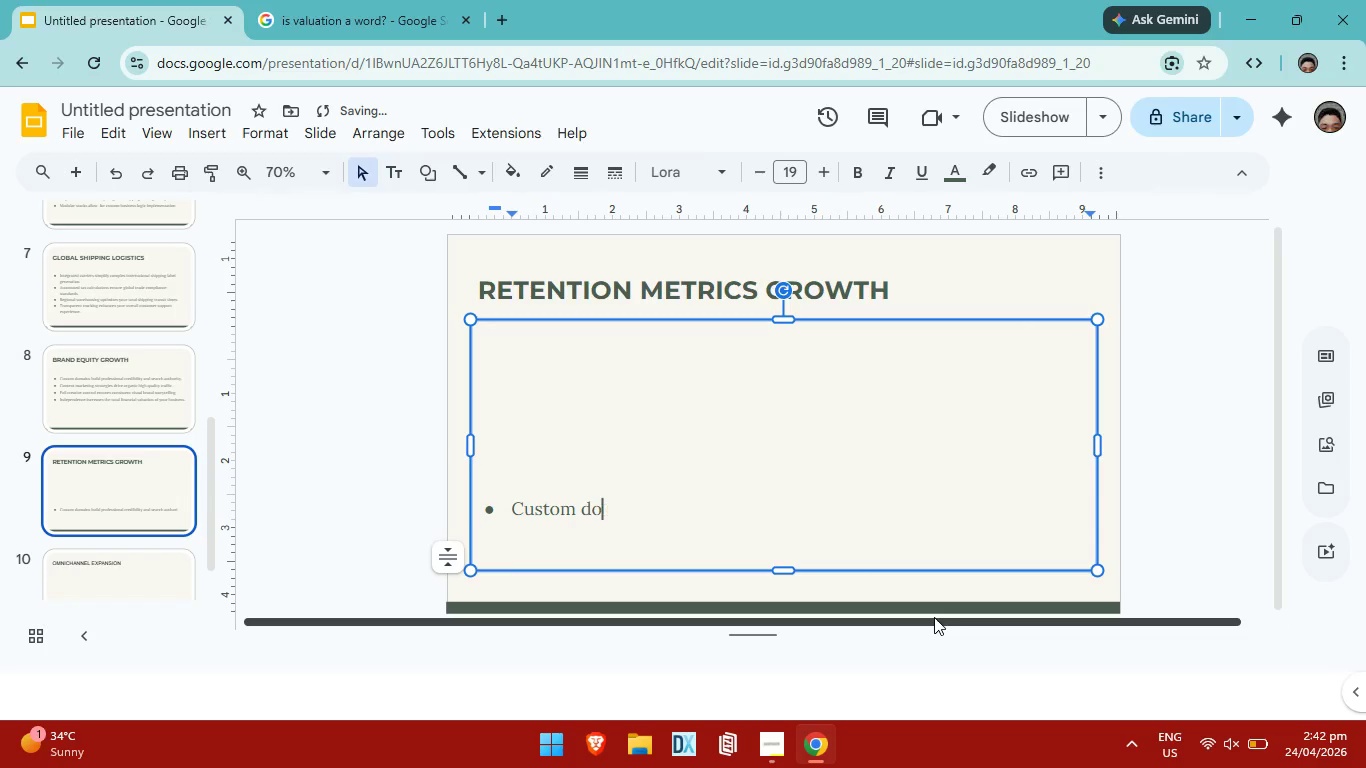 
key(Control+Backspace)
 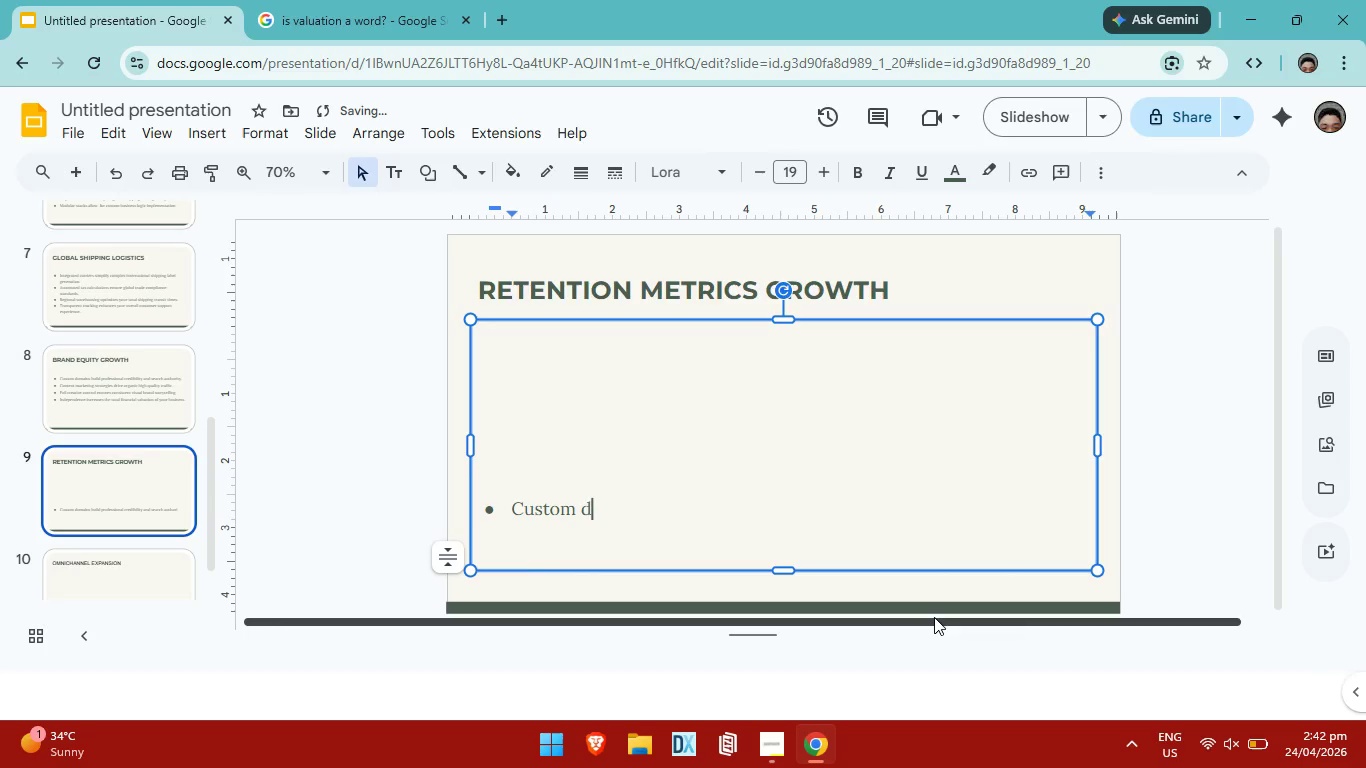 
key(Control+Backspace)
 